 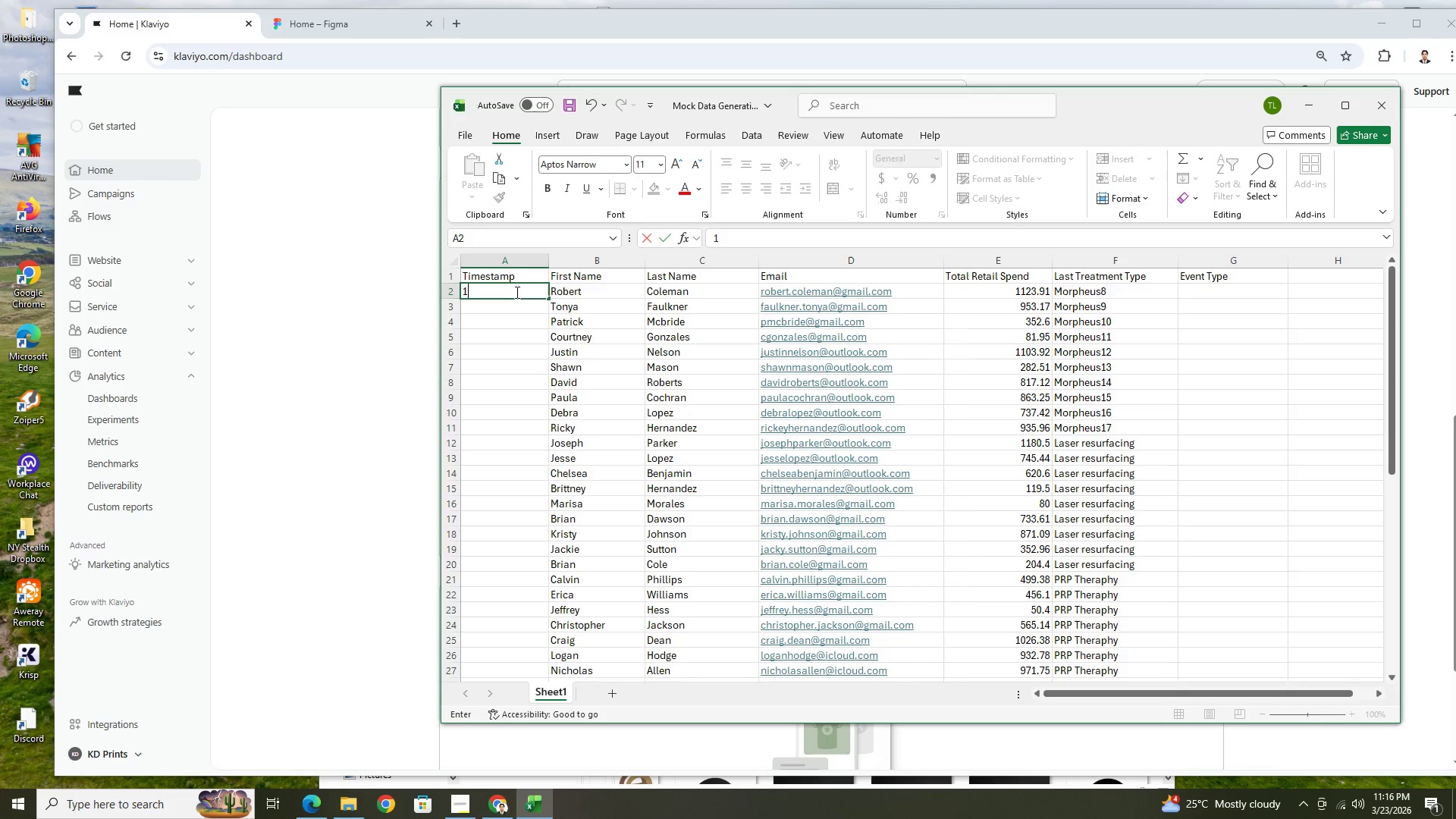 
key(Numpad1)
 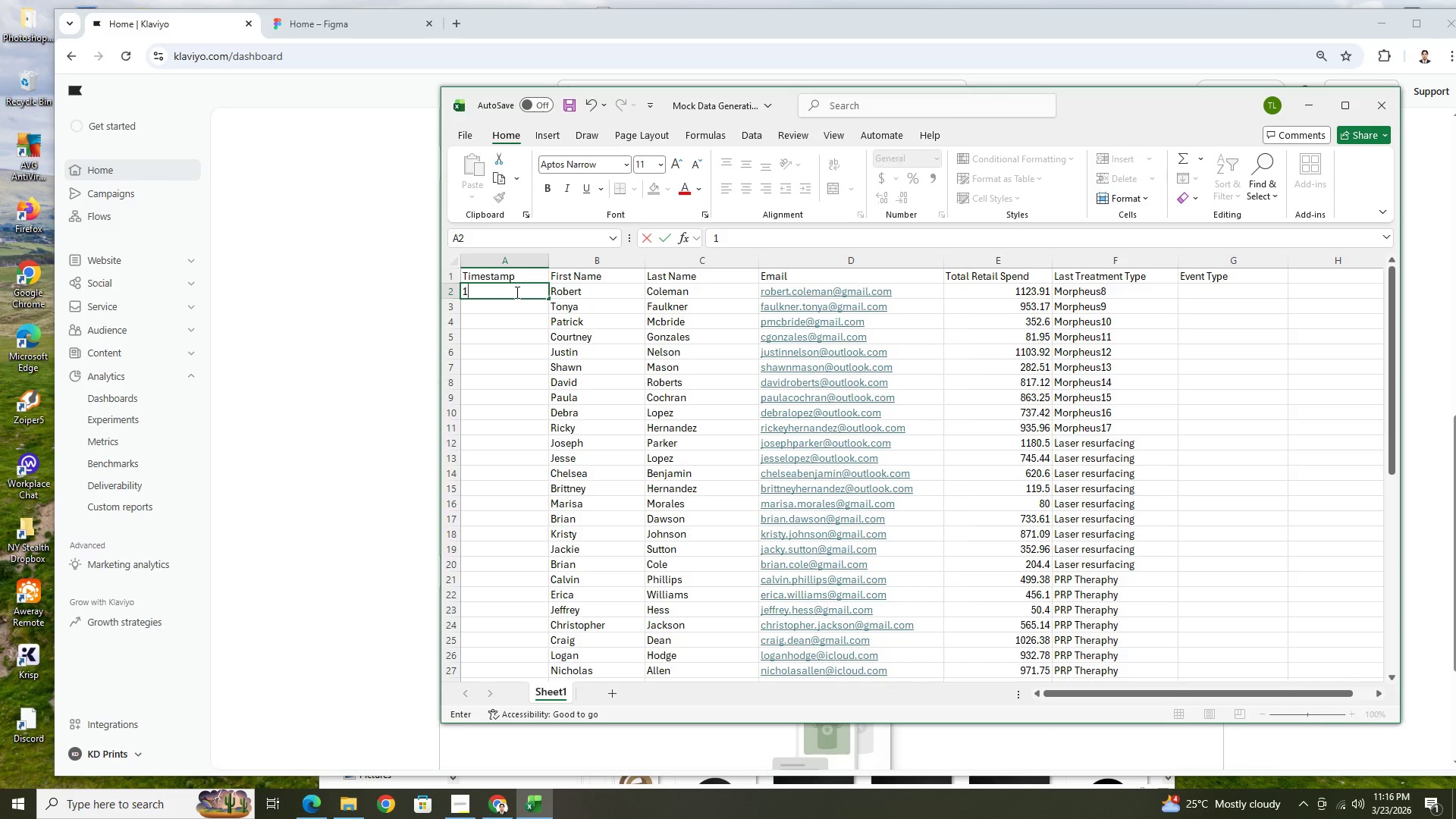 
key(NumpadDivide)
 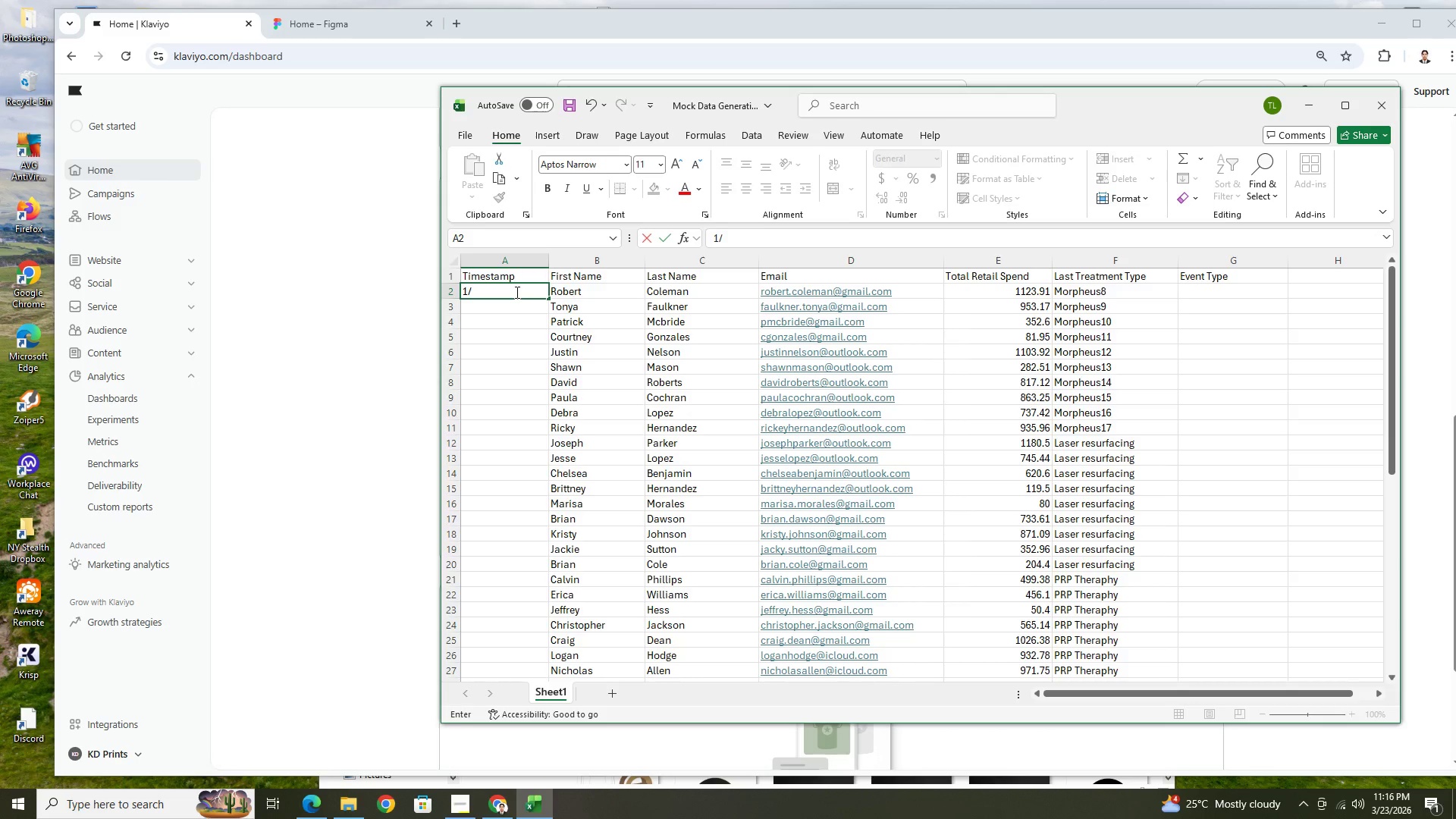 
key(Numpad0)
 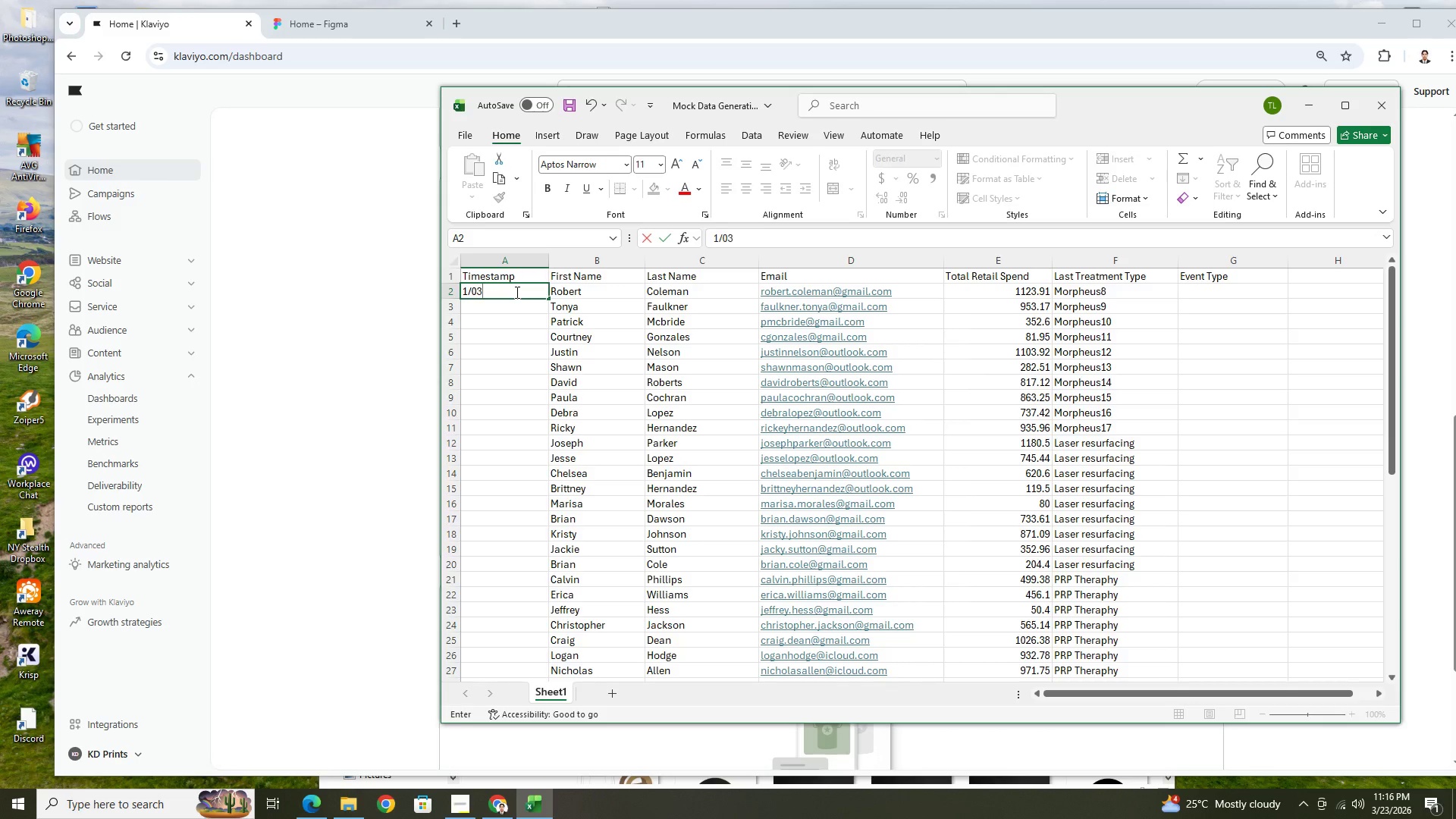 
key(Numpad3)
 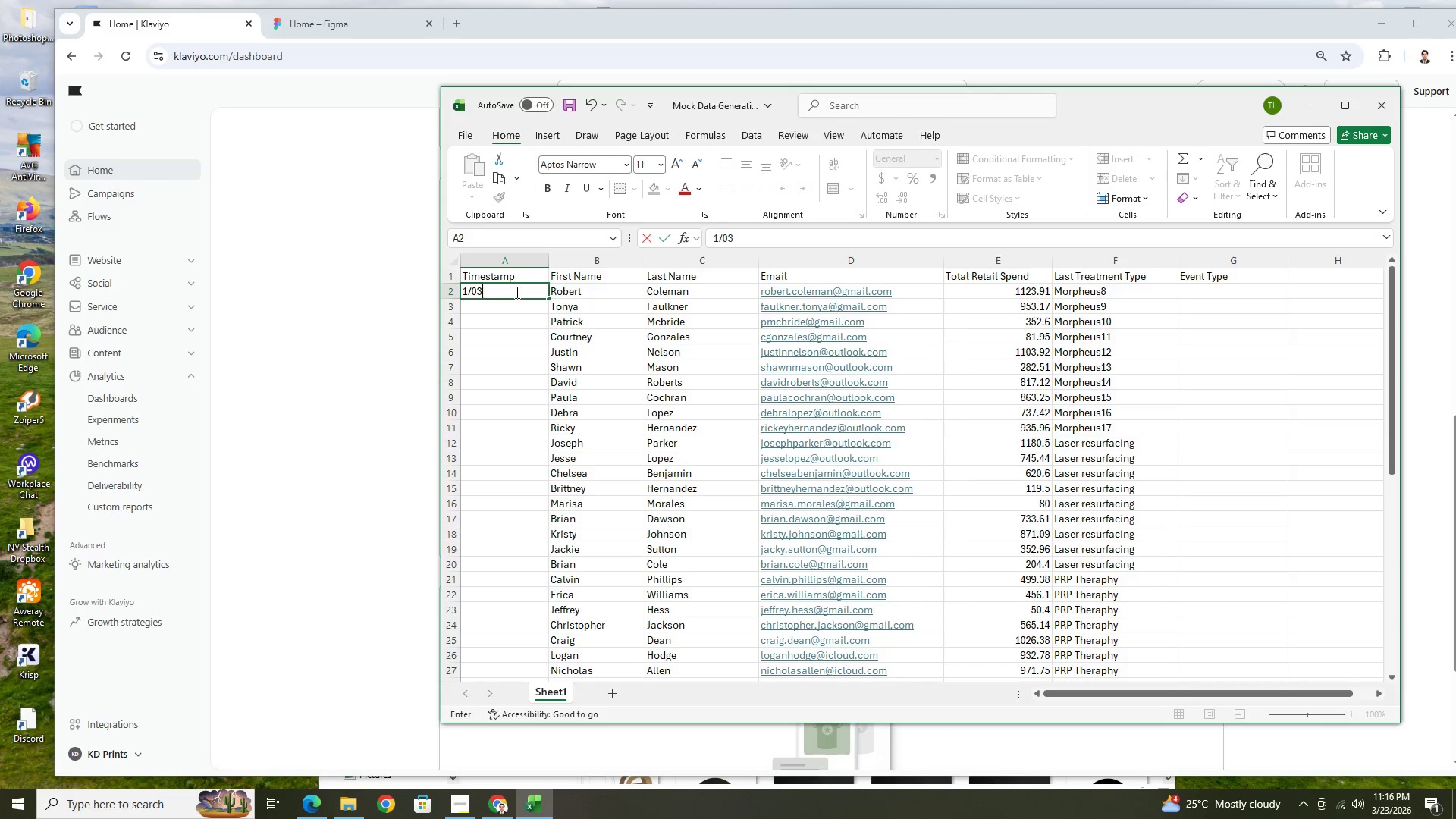 
key(NumpadDivide)
 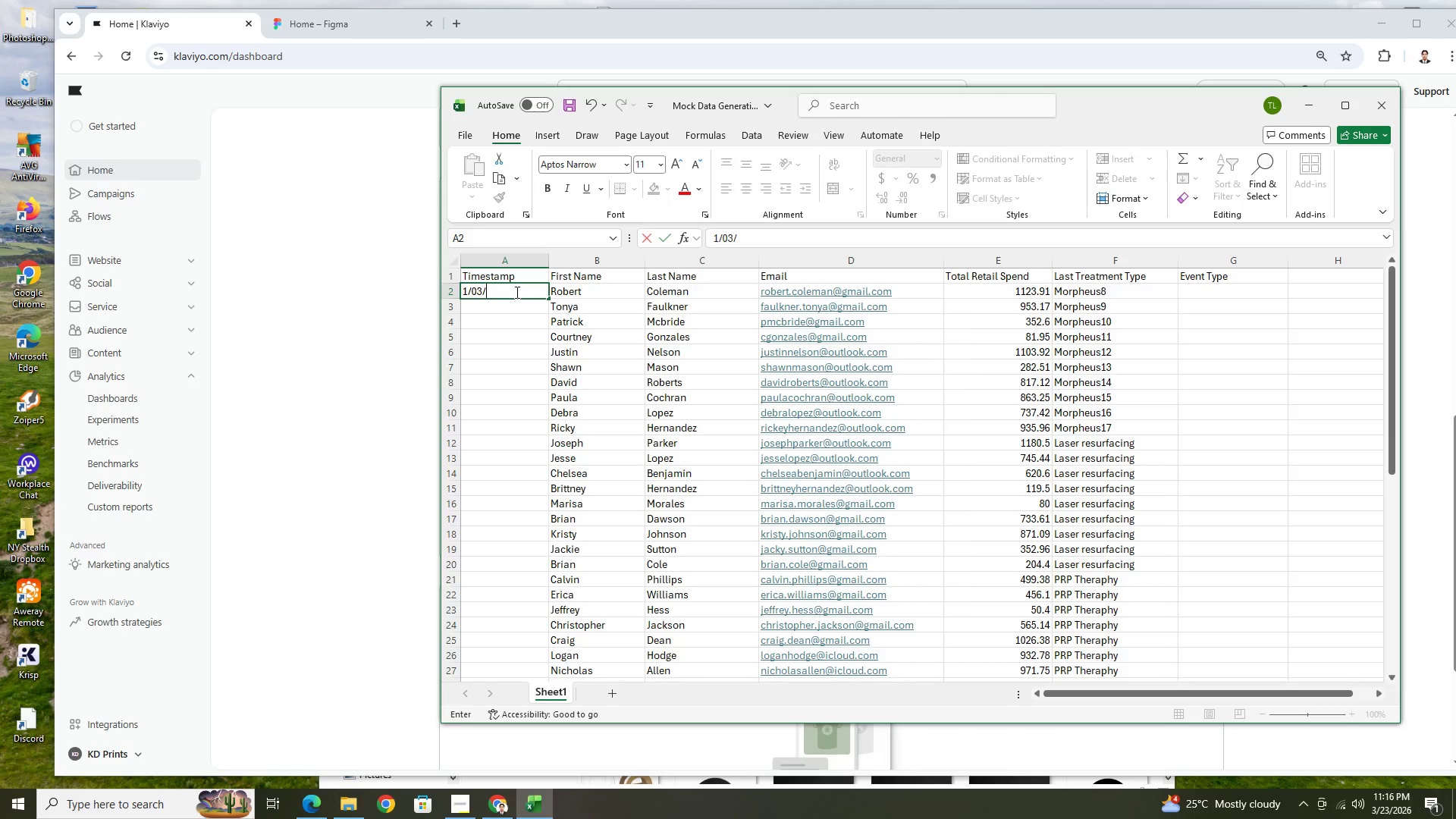 
key(Numpad2)
 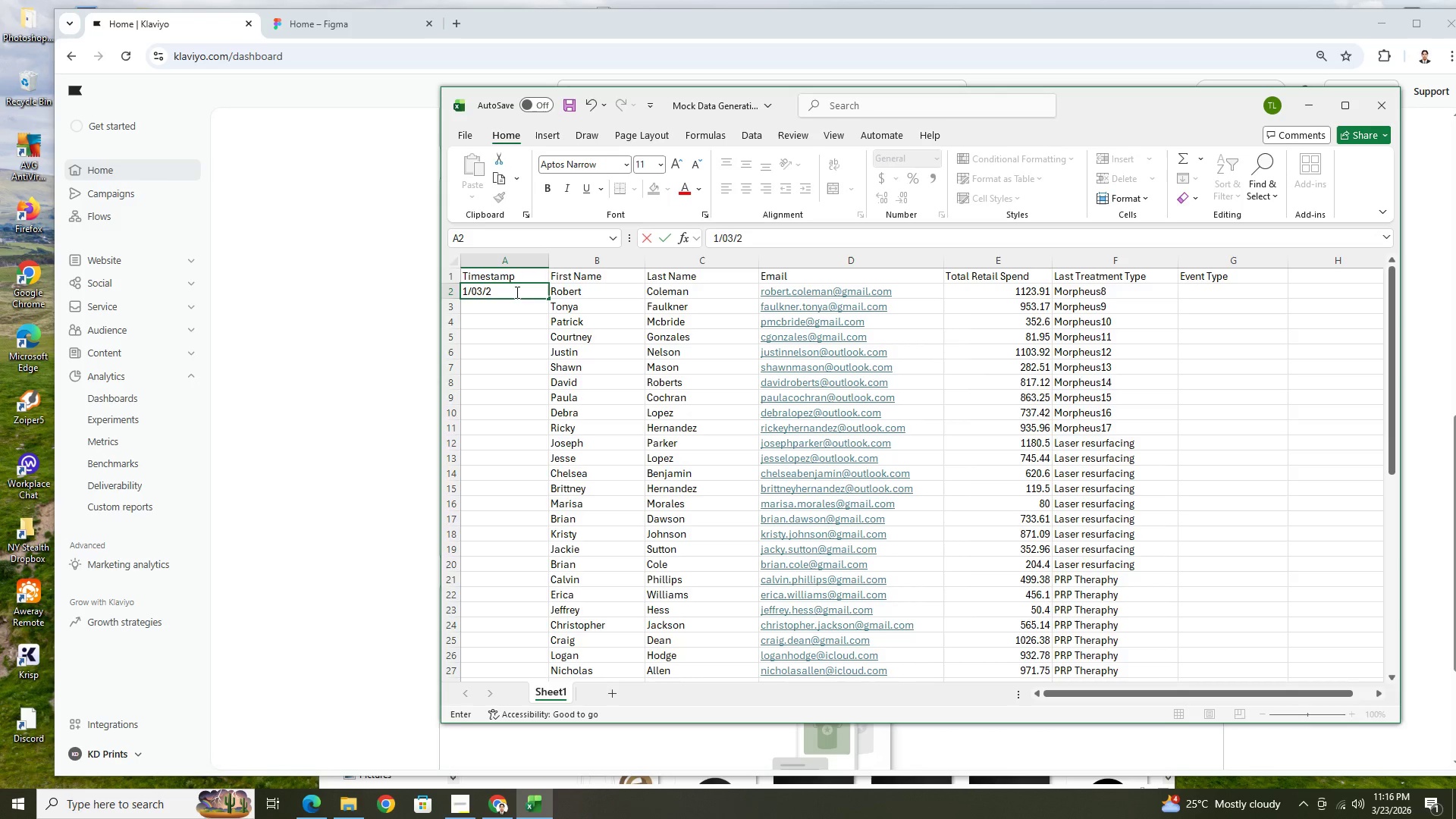 
key(Numpad6)
 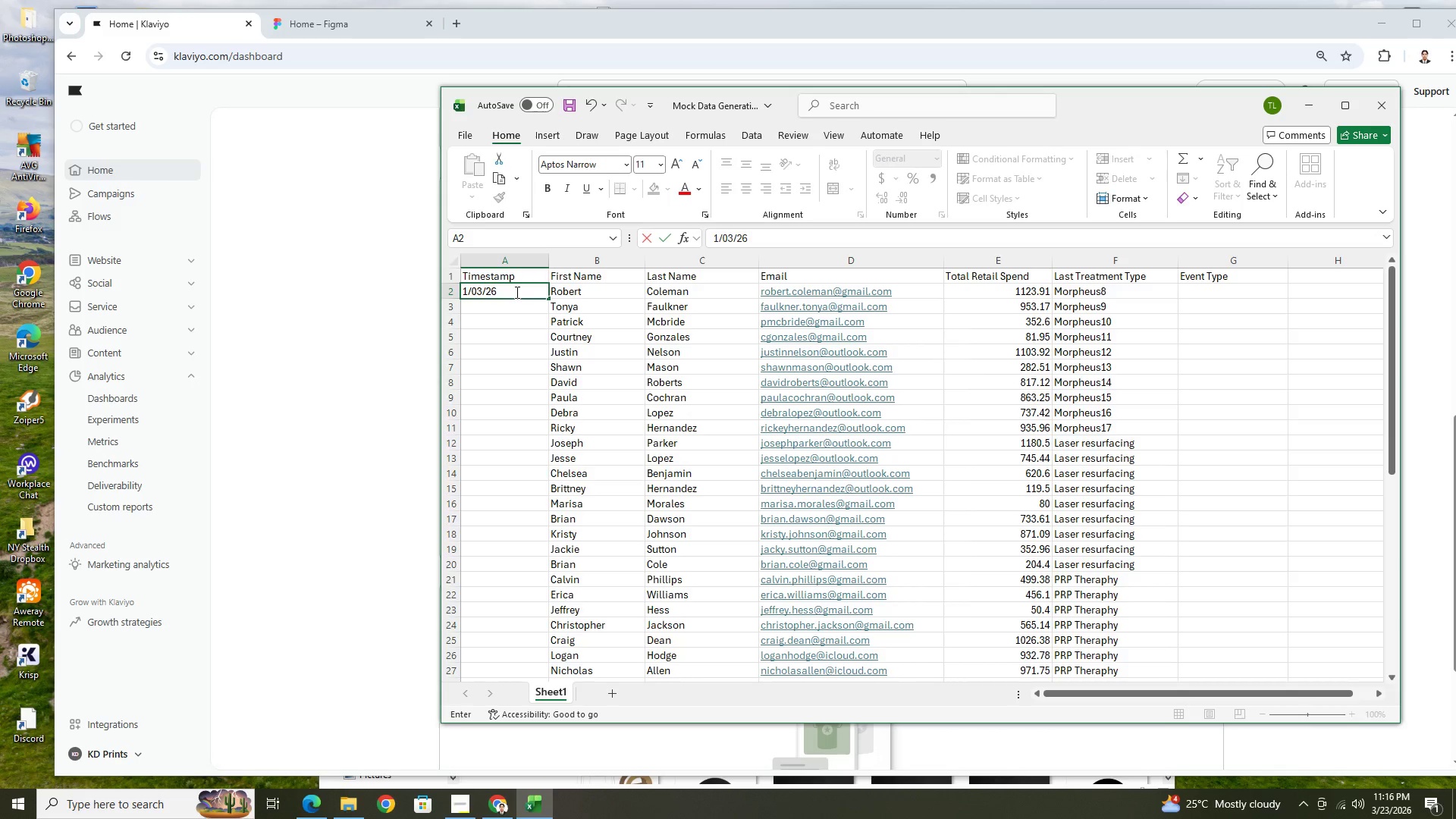 
key(Space)
 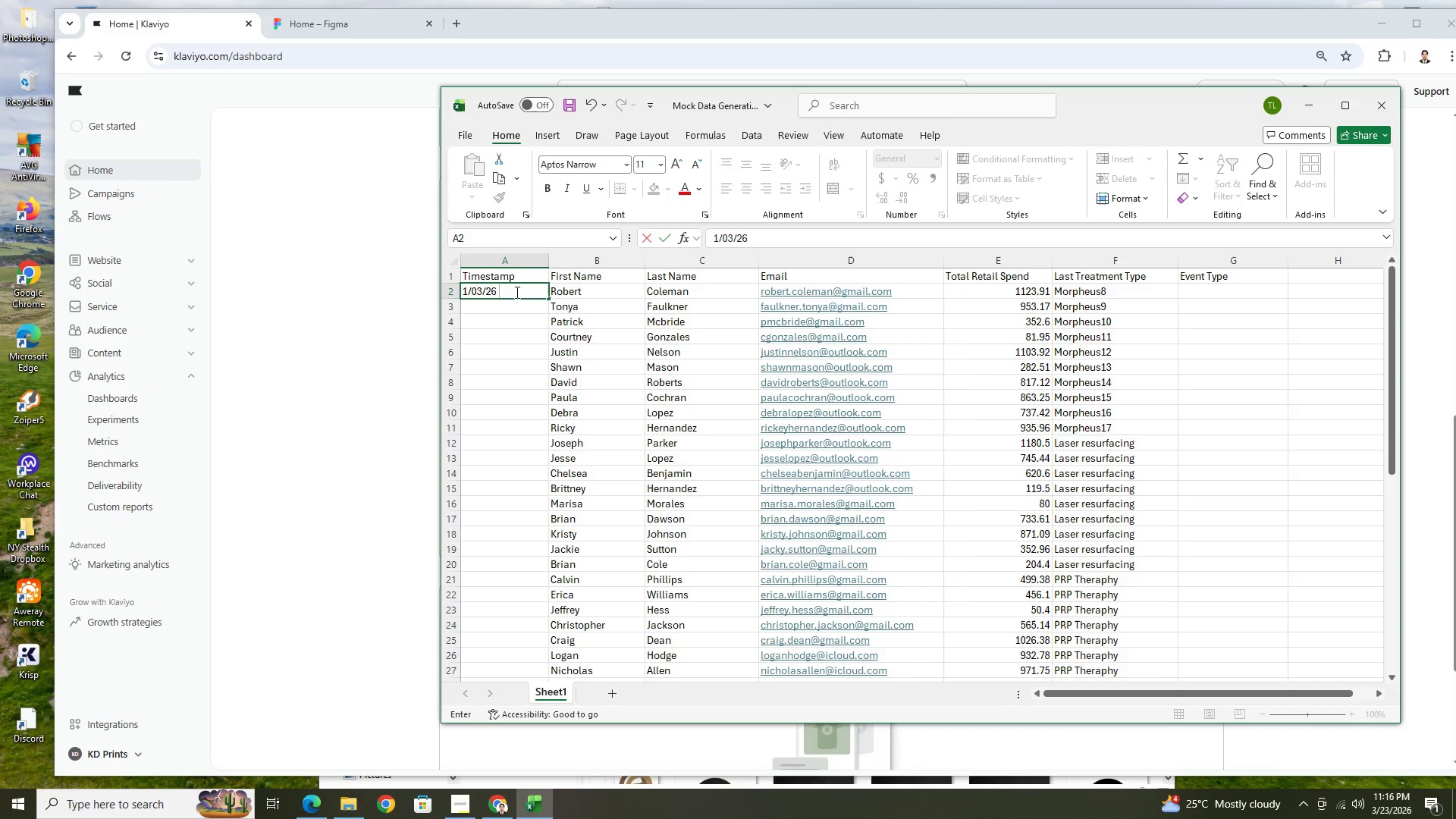 
key(Numpad0)
 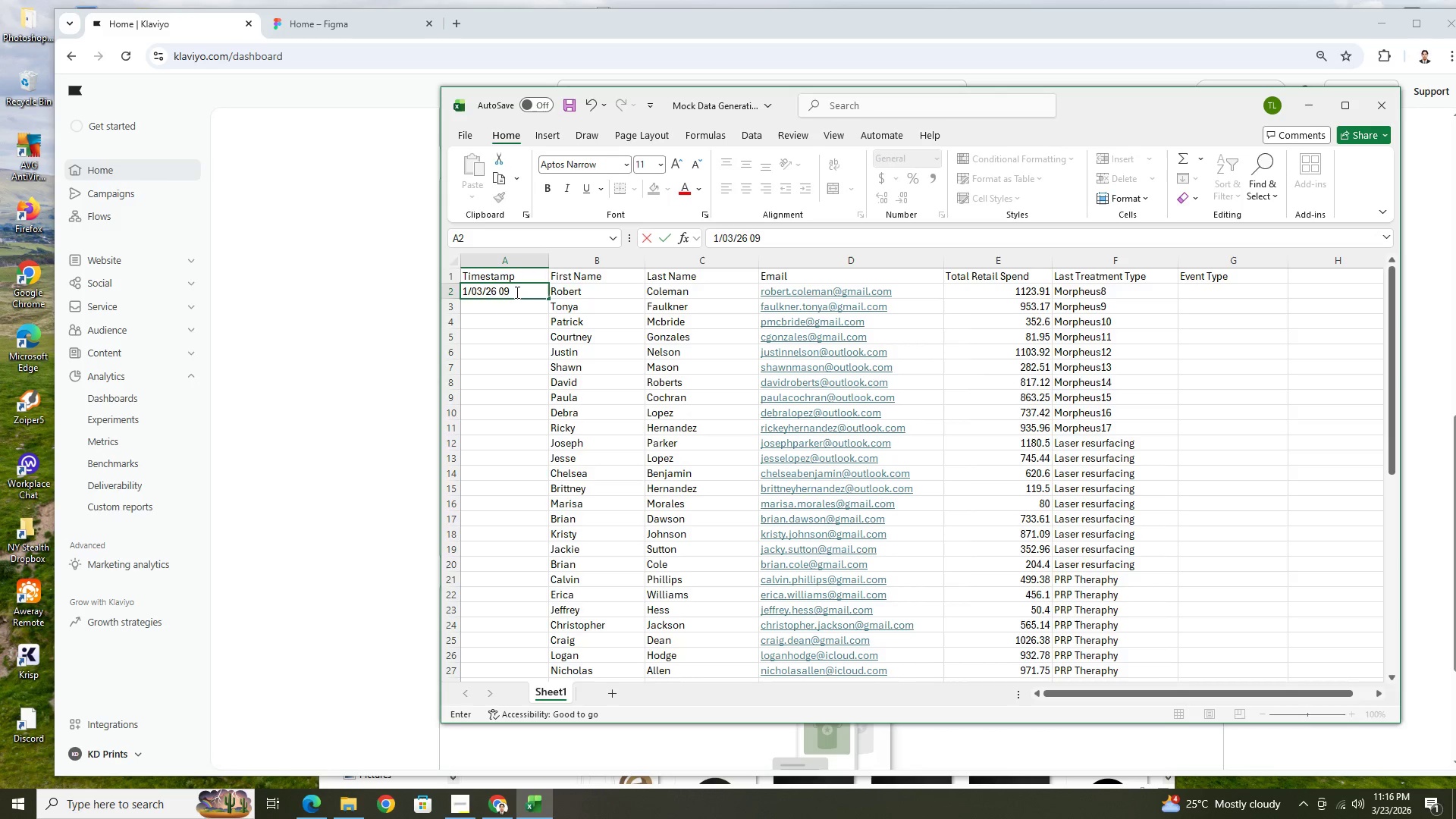 
key(Numpad9)
 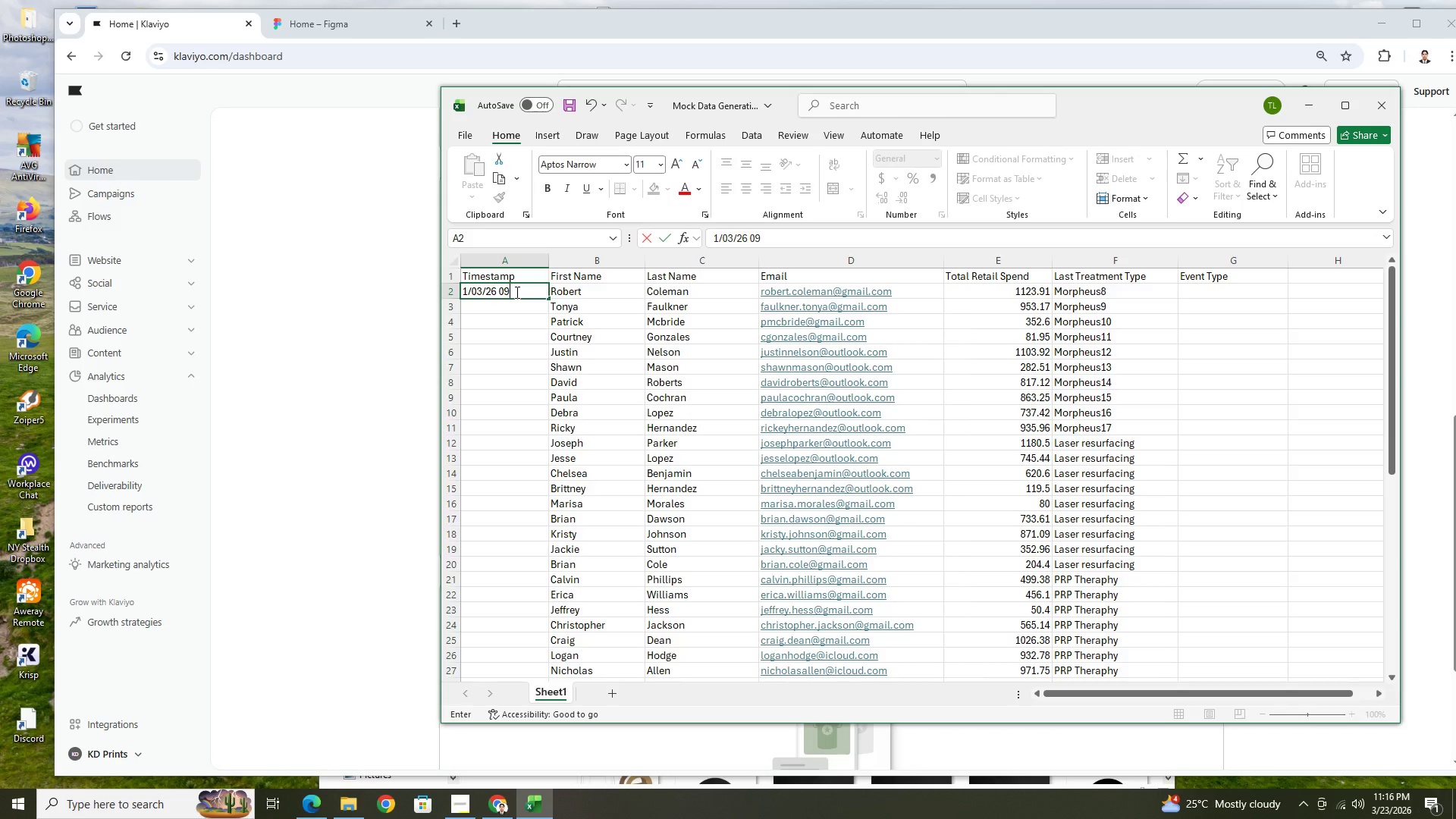 
key(Shift+ShiftRight)
 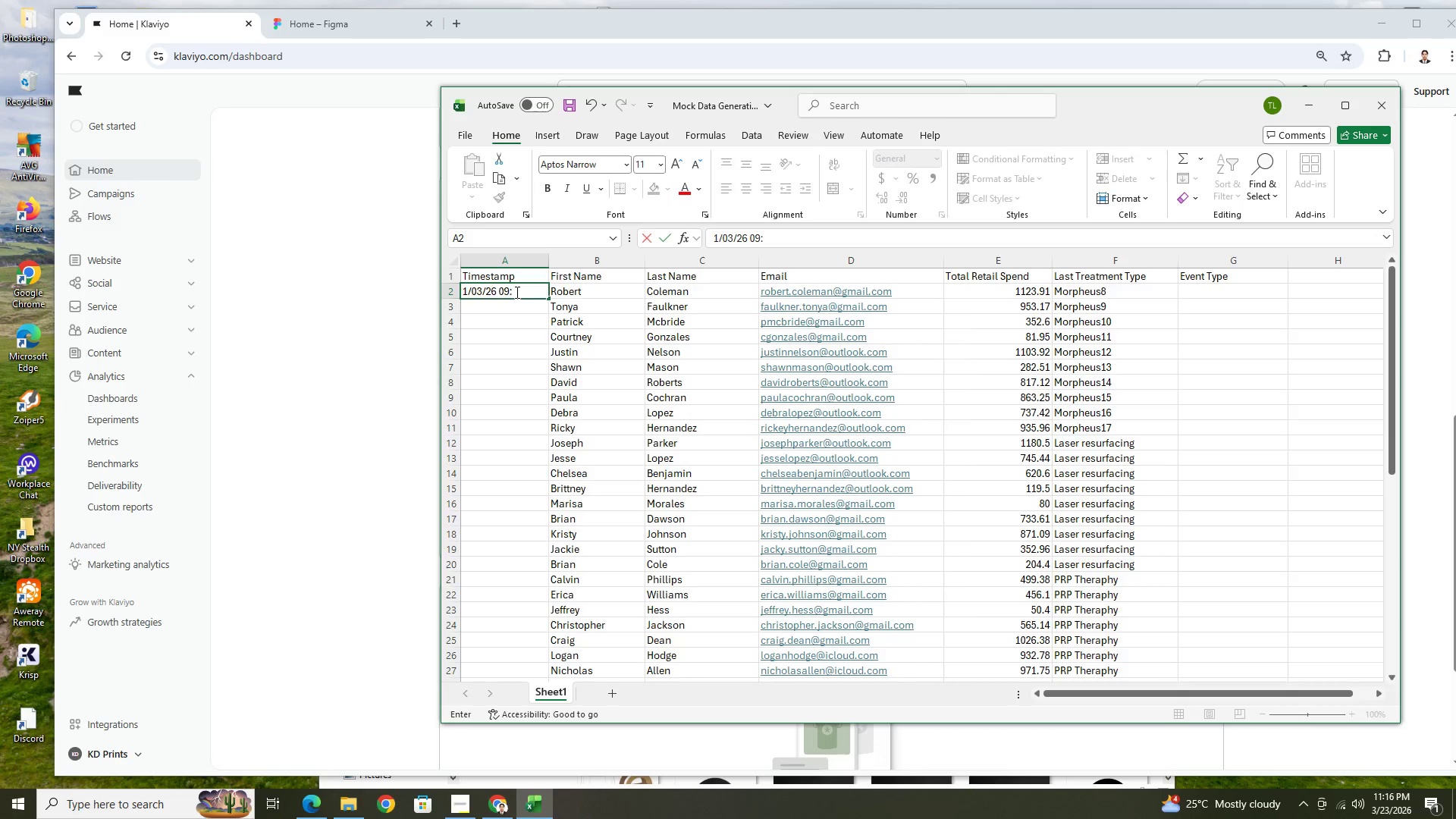 
key(Shift+Semicolon)
 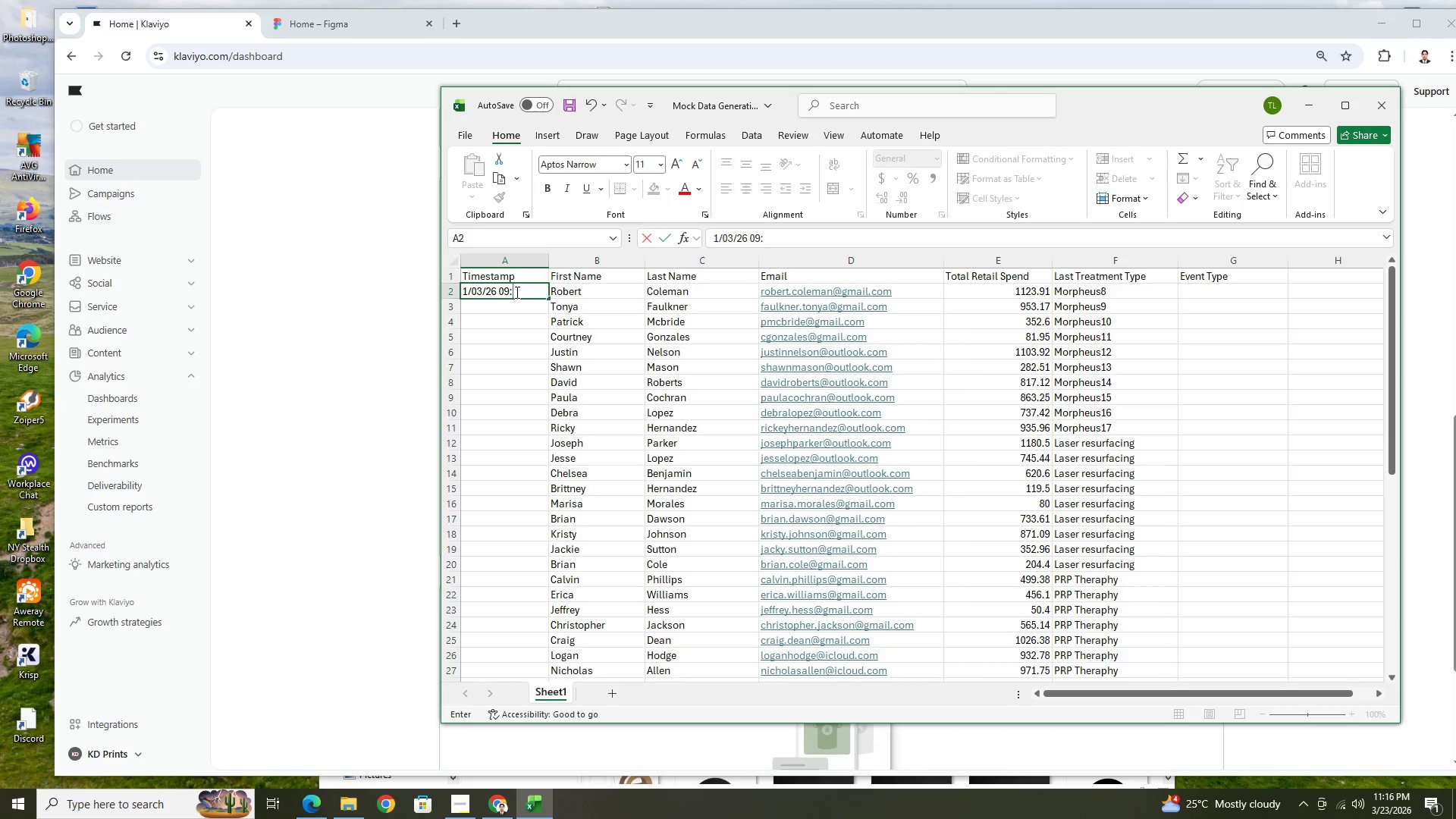 
key(Numpad3)
 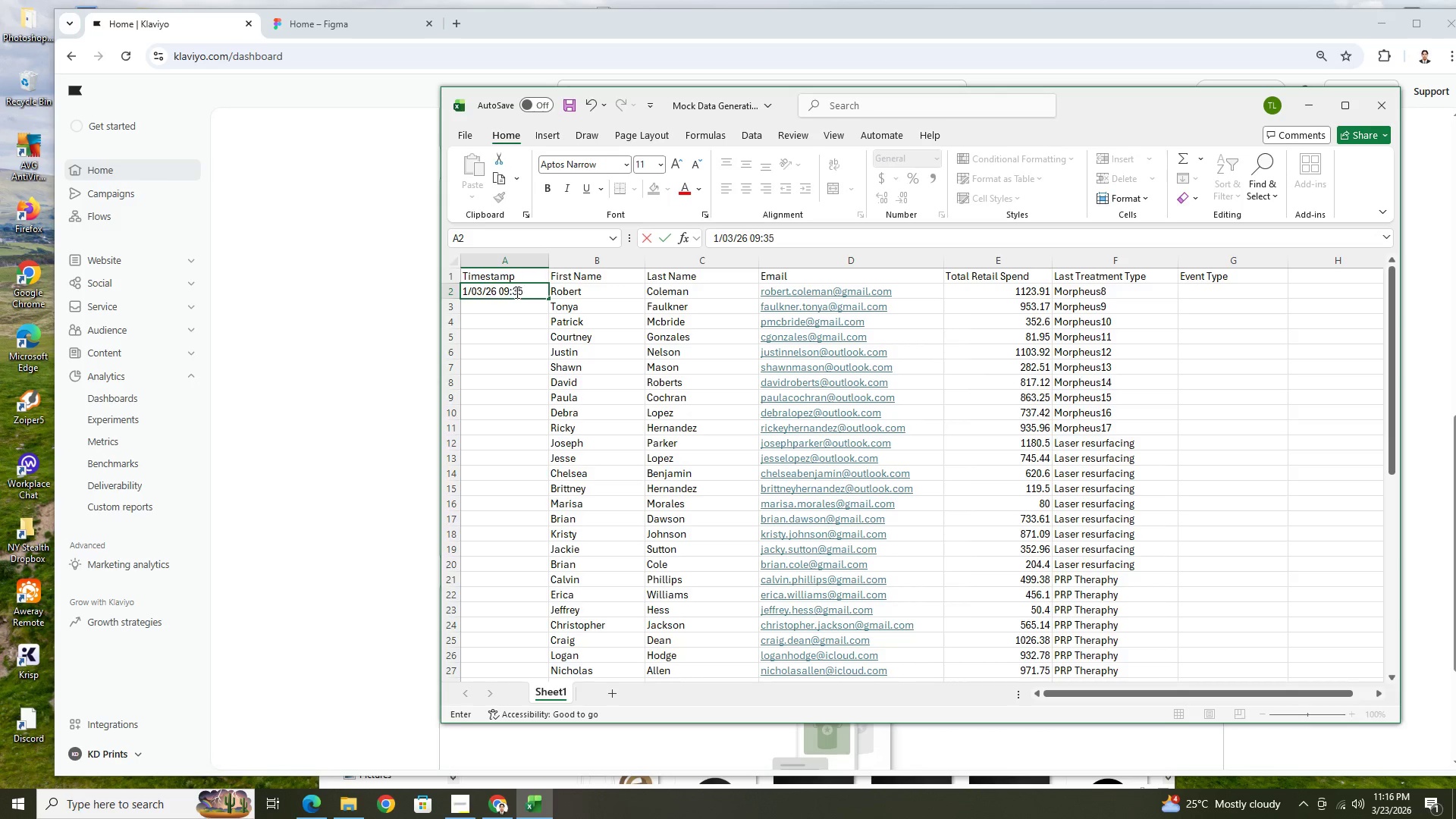 
key(Numpad5)
 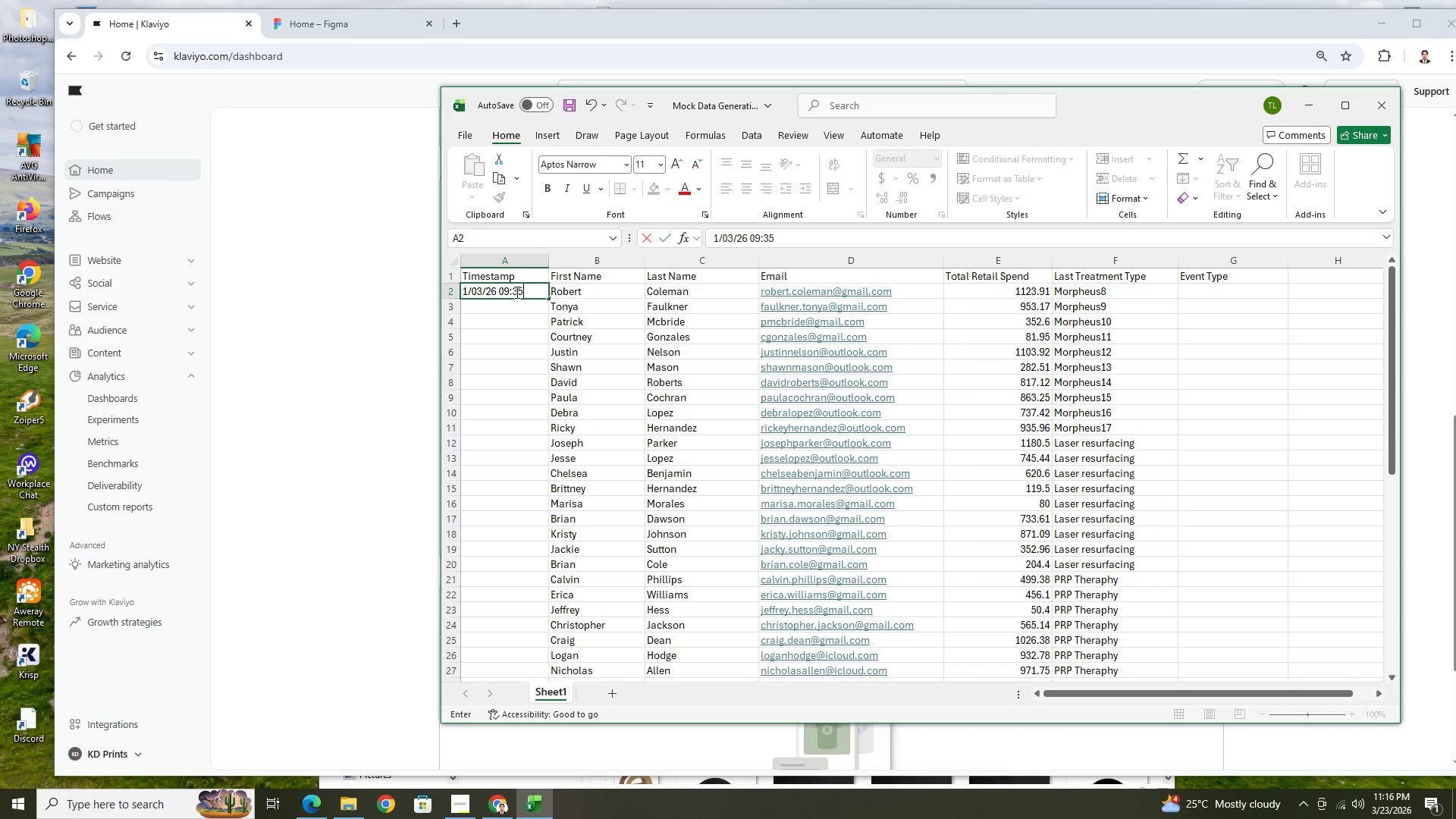 
key(Shift+Semicolon)
 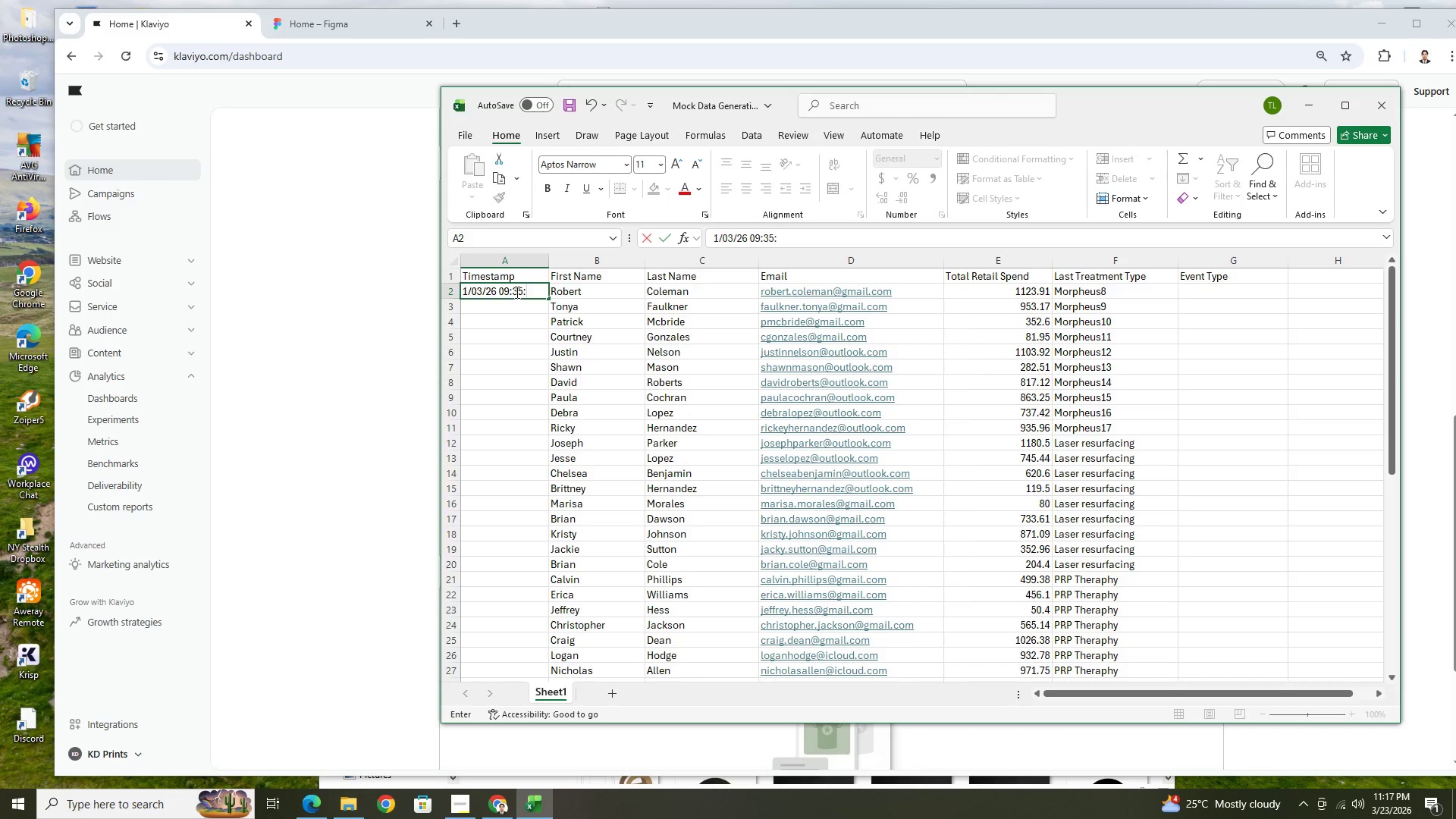 
wait(26.92)
 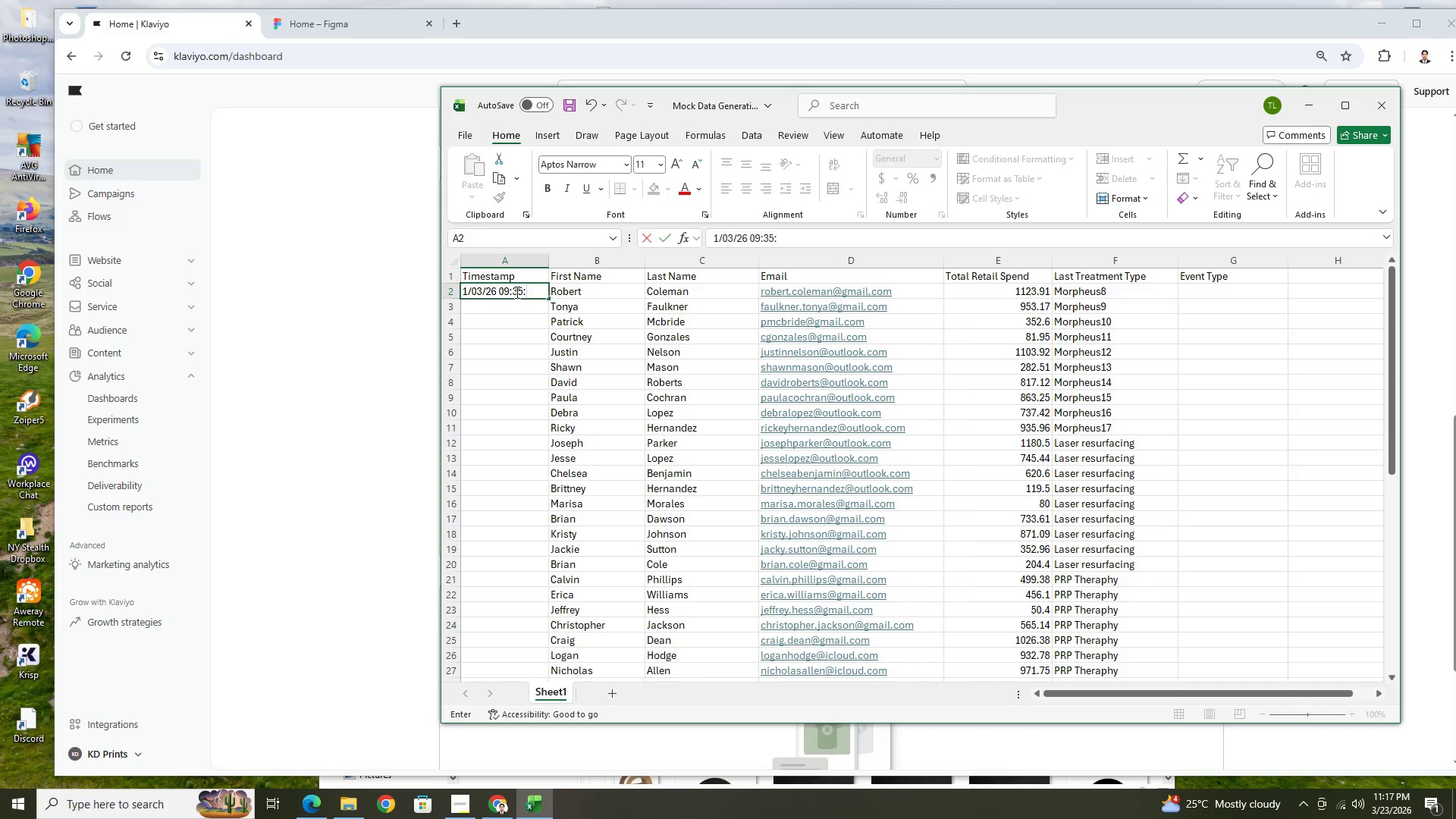 
left_click([497, 292])
 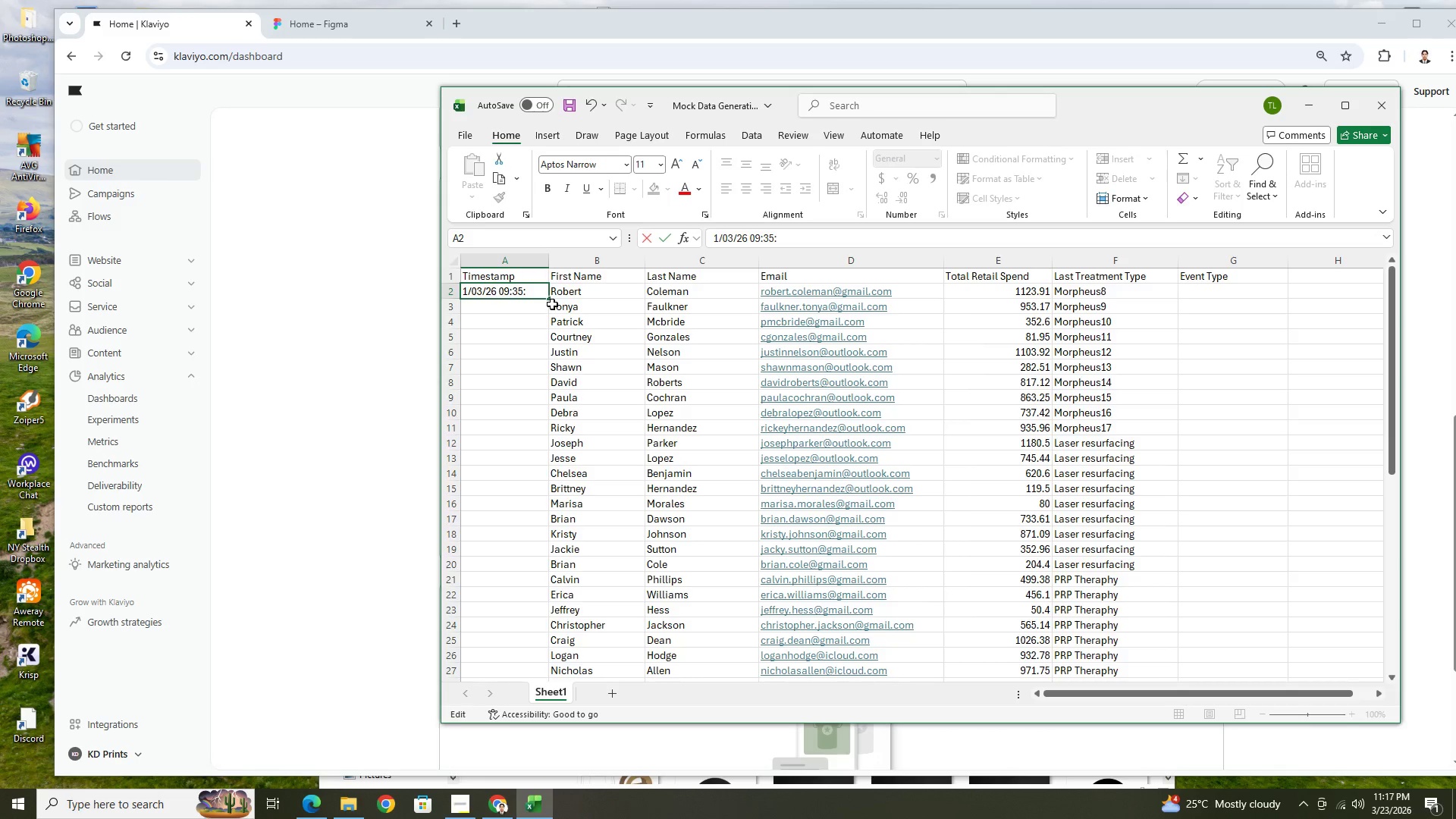 
key(Backspace)
 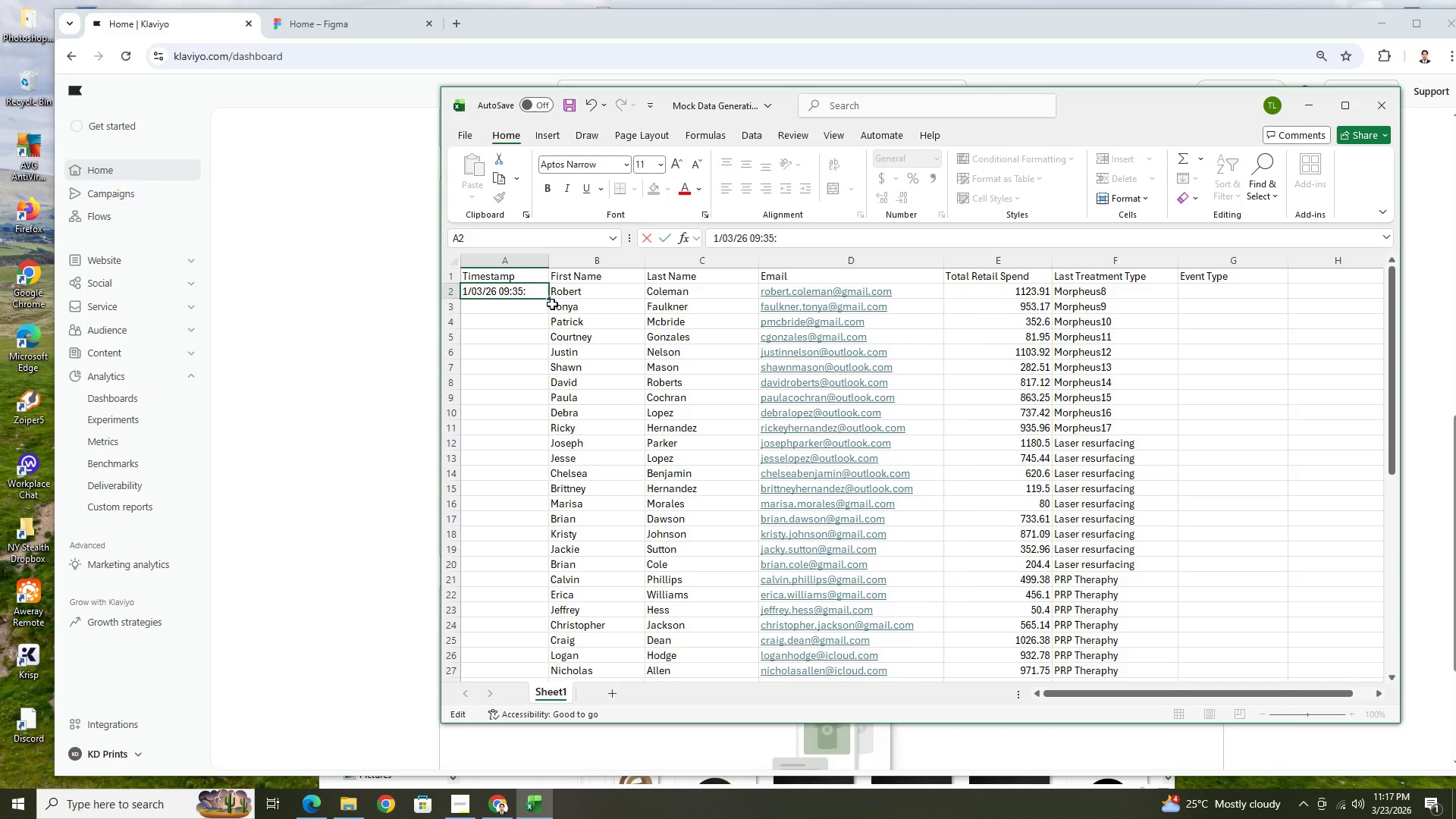 
key(5)
 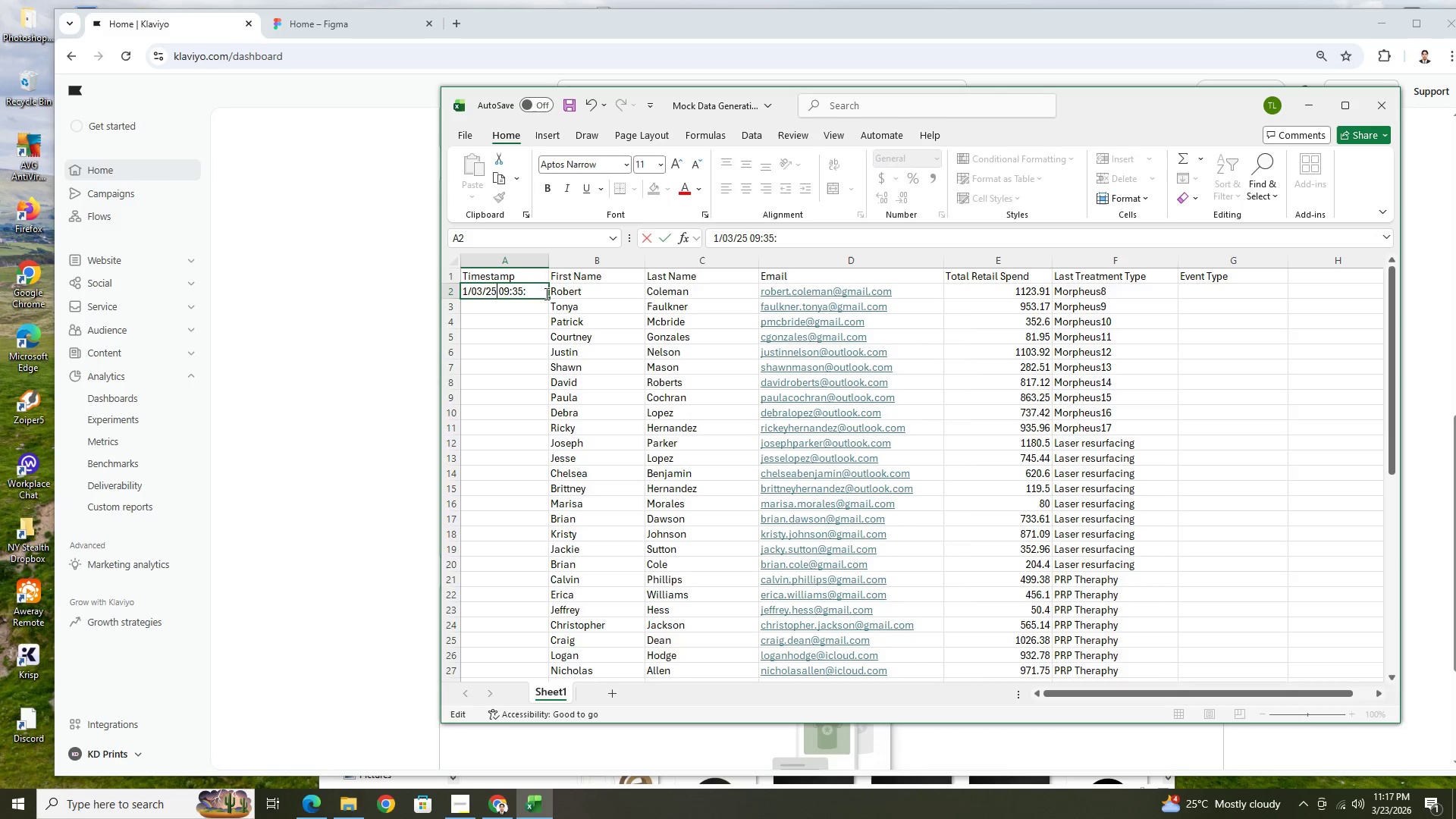 
left_click([541, 287])
 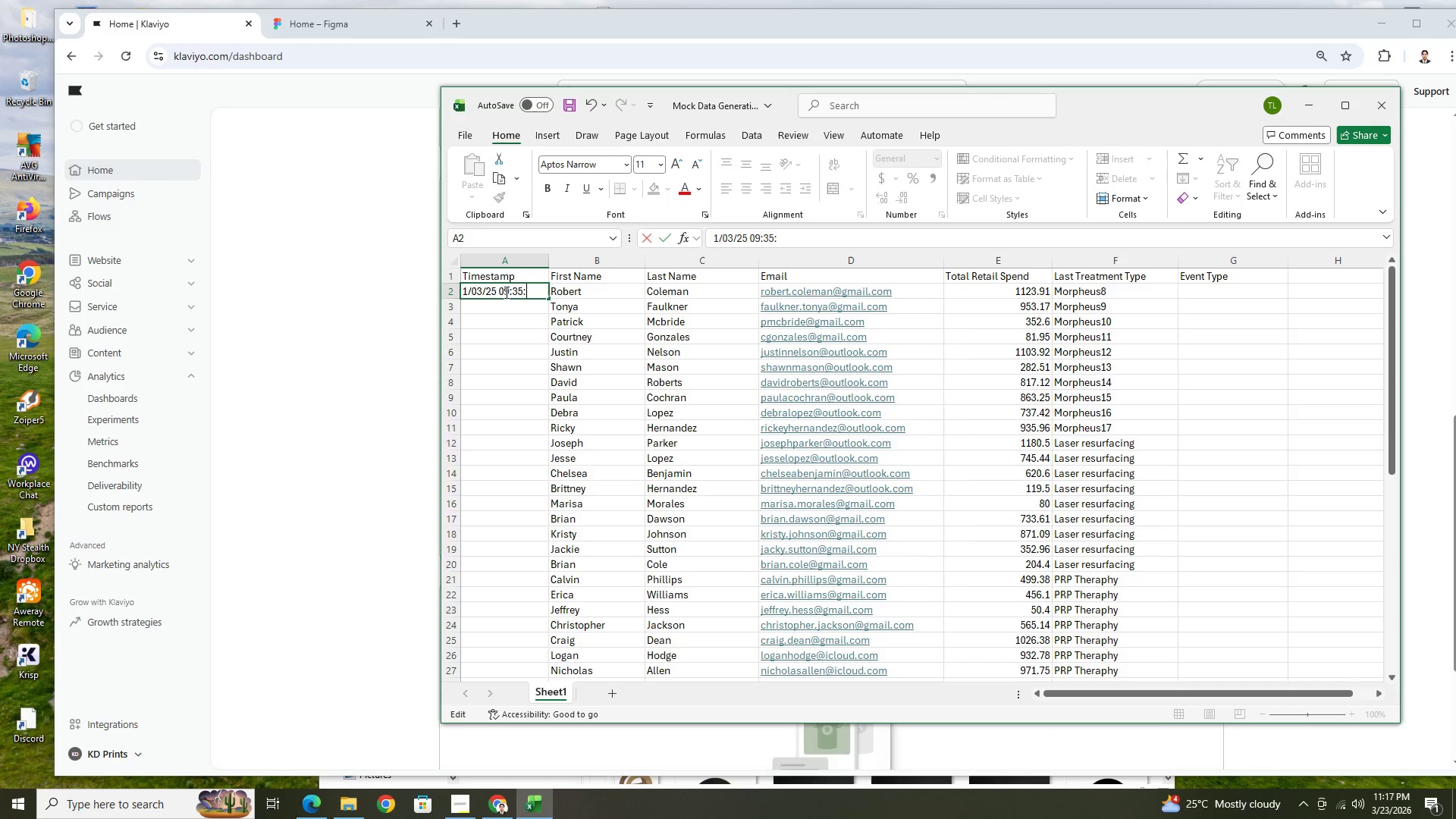 
left_click([508, 291])
 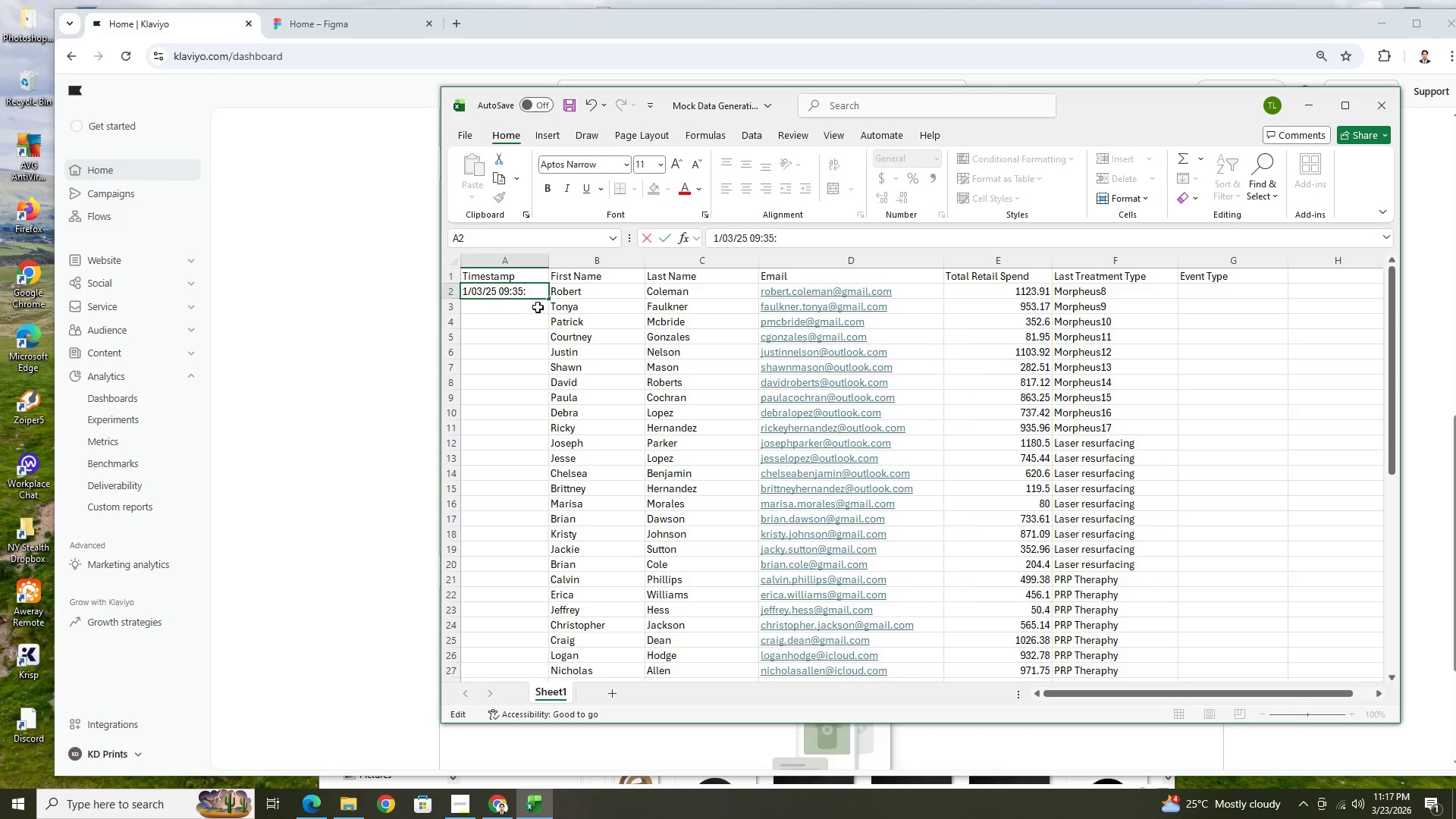 
left_click([536, 292])
 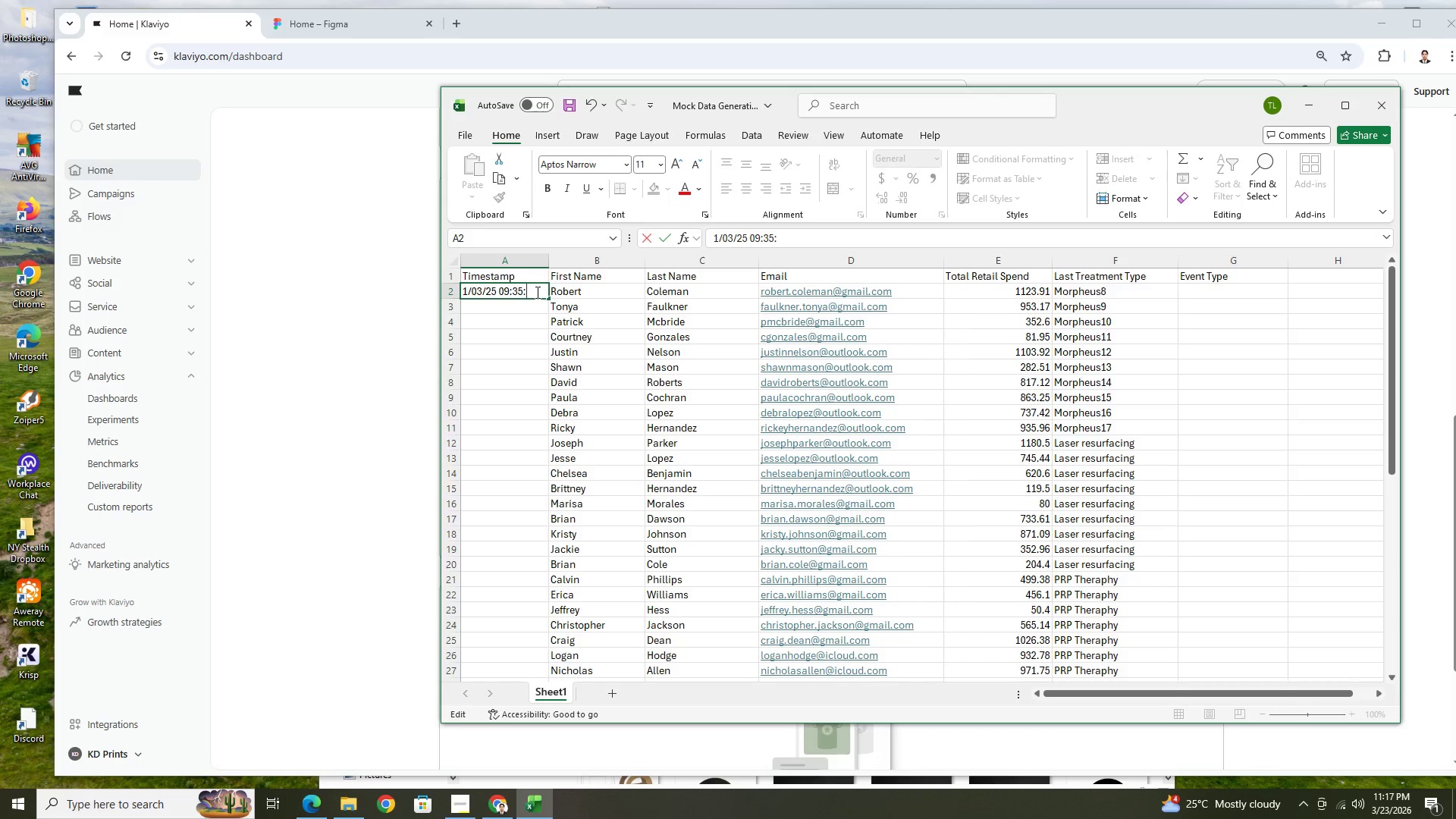 
type(44)
 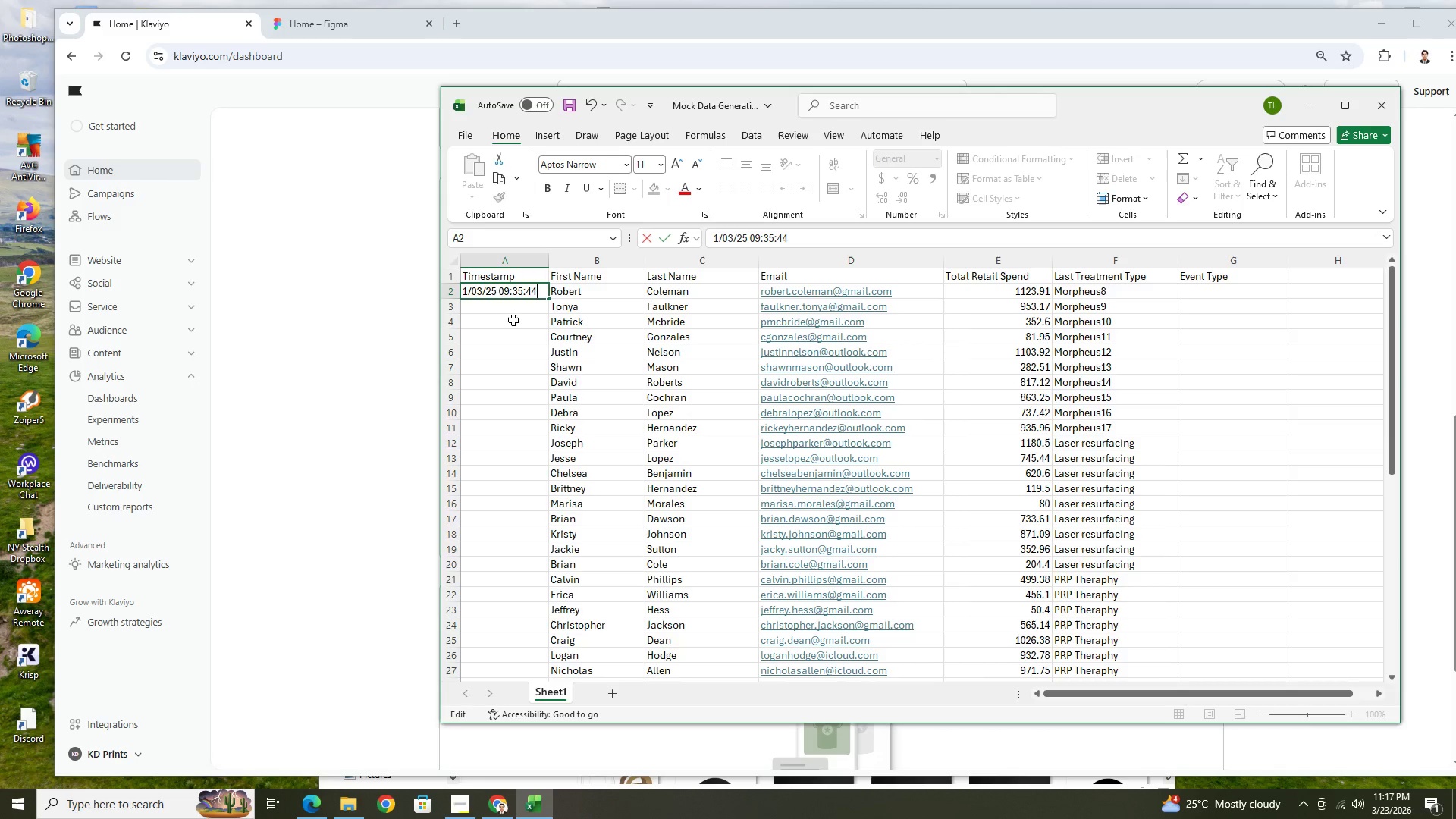 
key(Enter)
 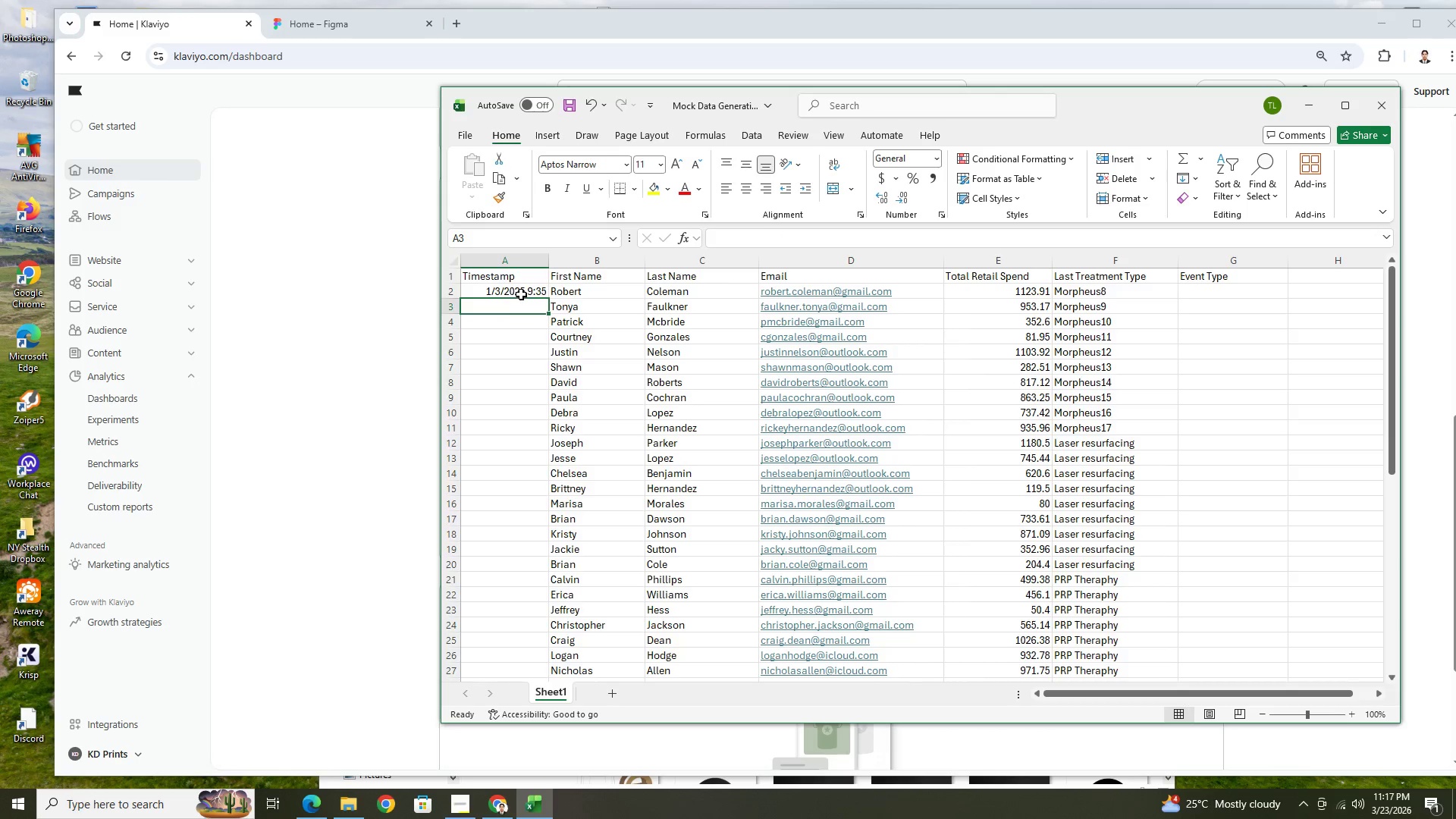 
left_click([521, 293])
 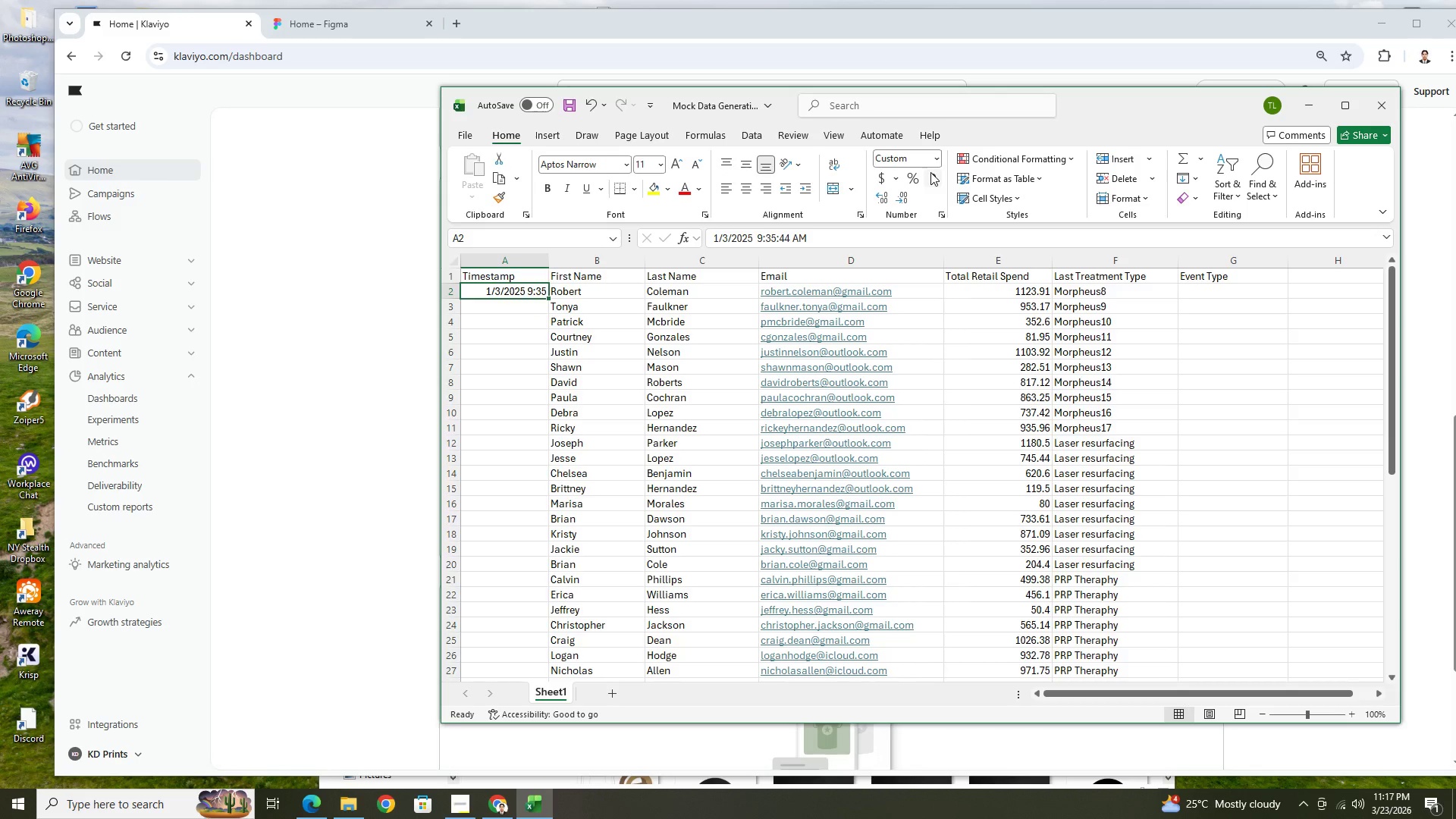 
left_click([940, 214])
 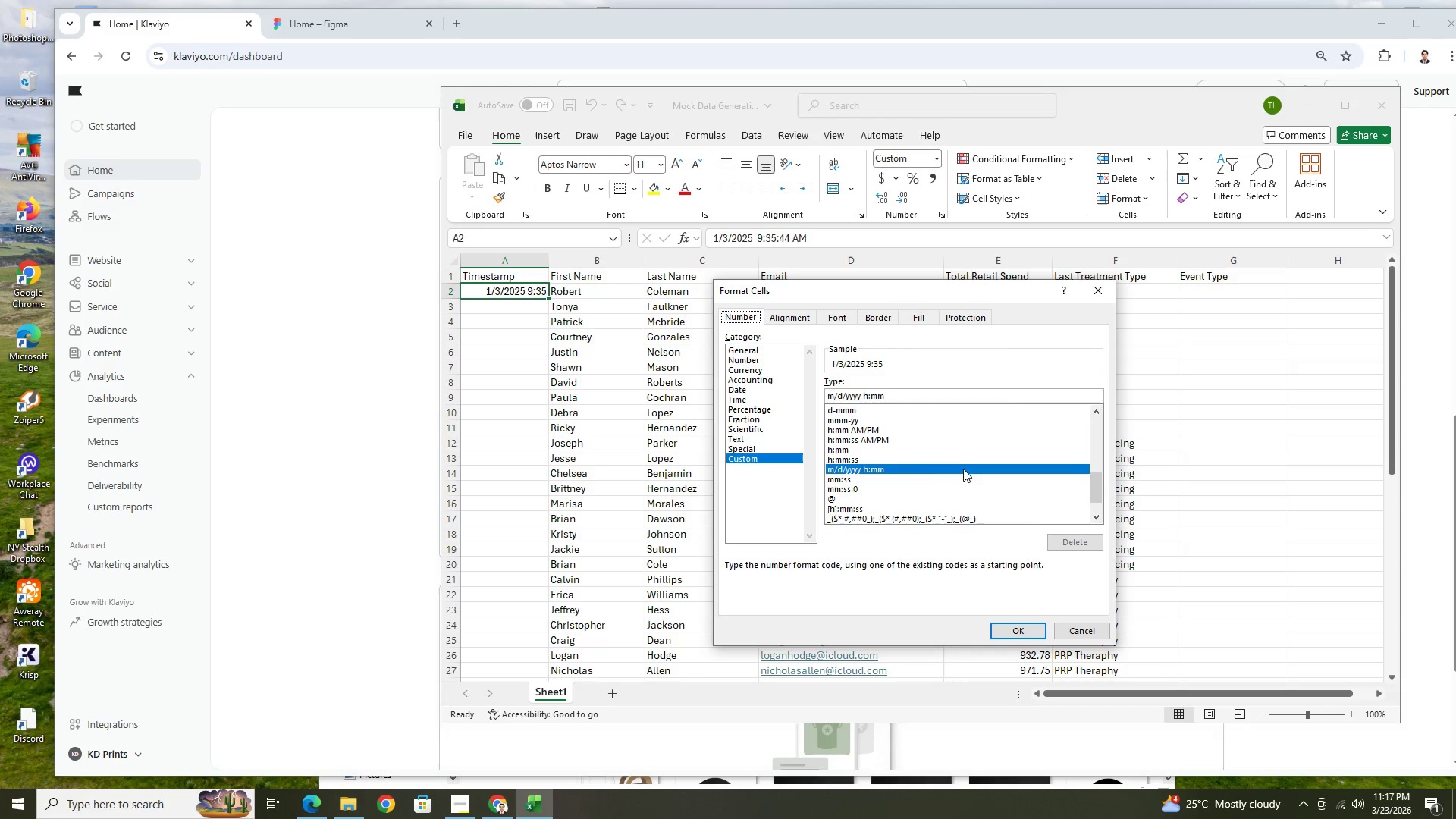 
scroll: coordinate [912, 479], scroll_direction: down, amount: 1.0
 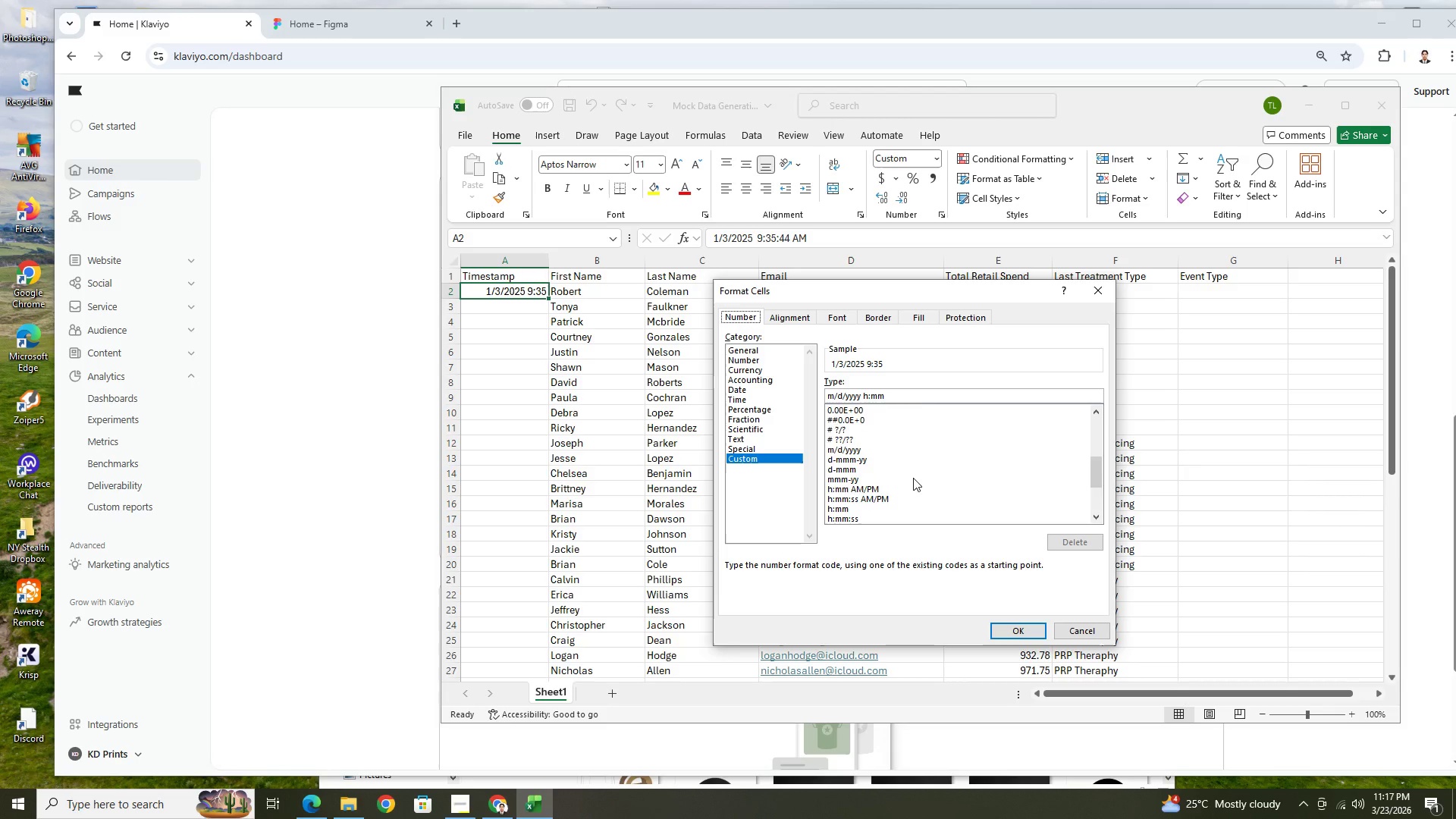 
scroll: coordinate [913, 478], scroll_direction: up, amount: 1.0
 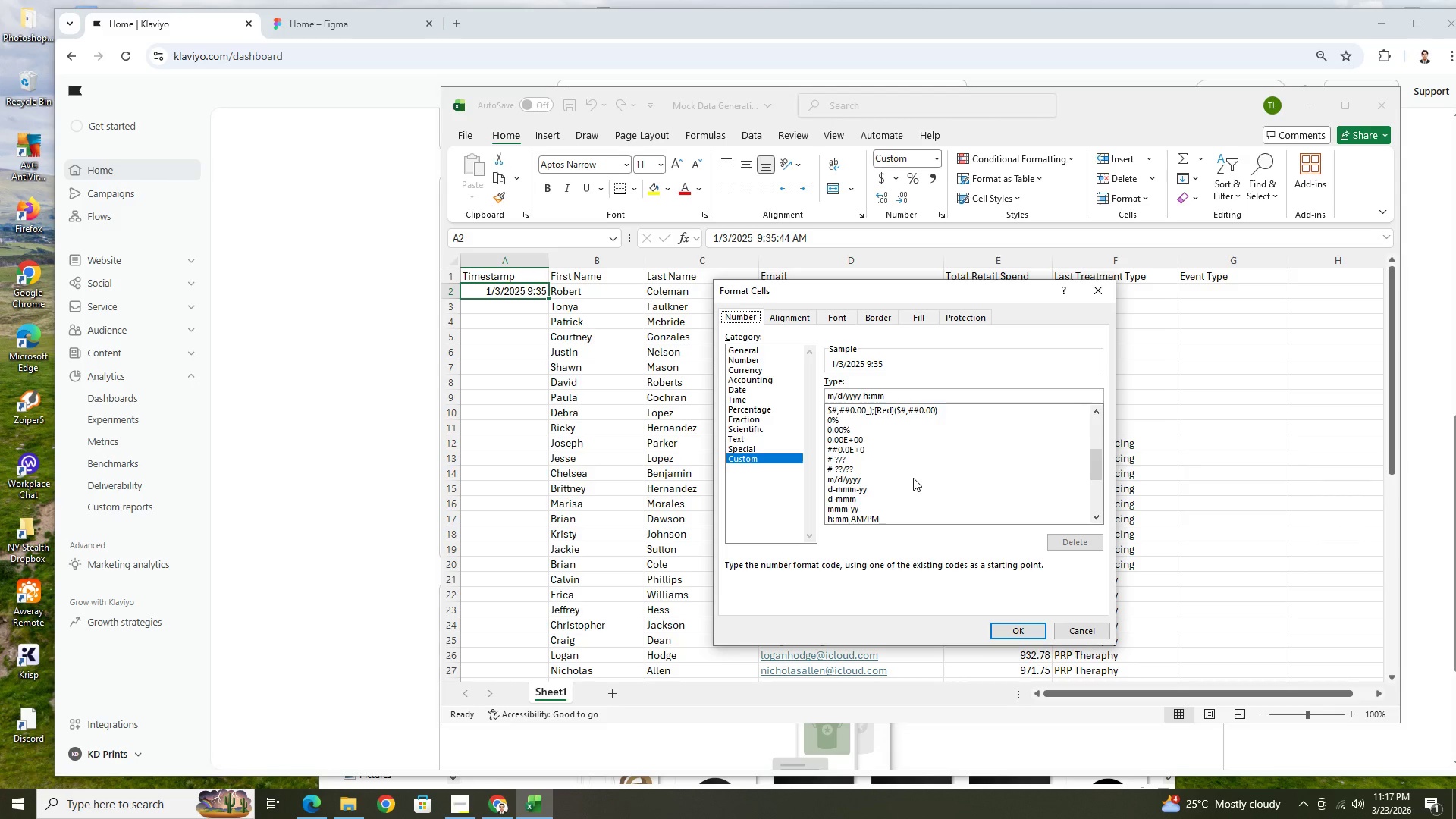 
scroll: coordinate [913, 478], scroll_direction: down, amount: 1.0
 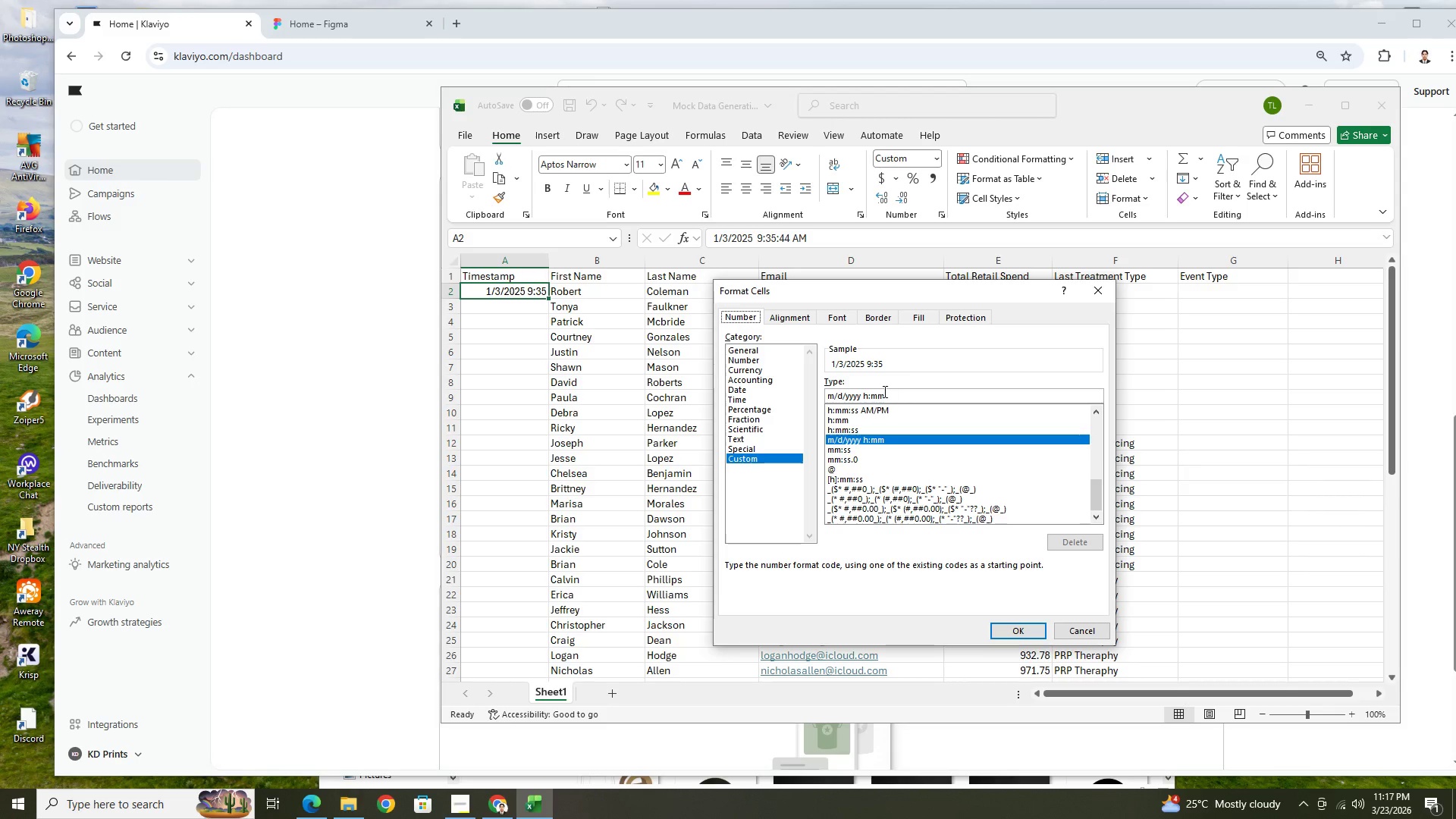 
left_click([835, 397])
 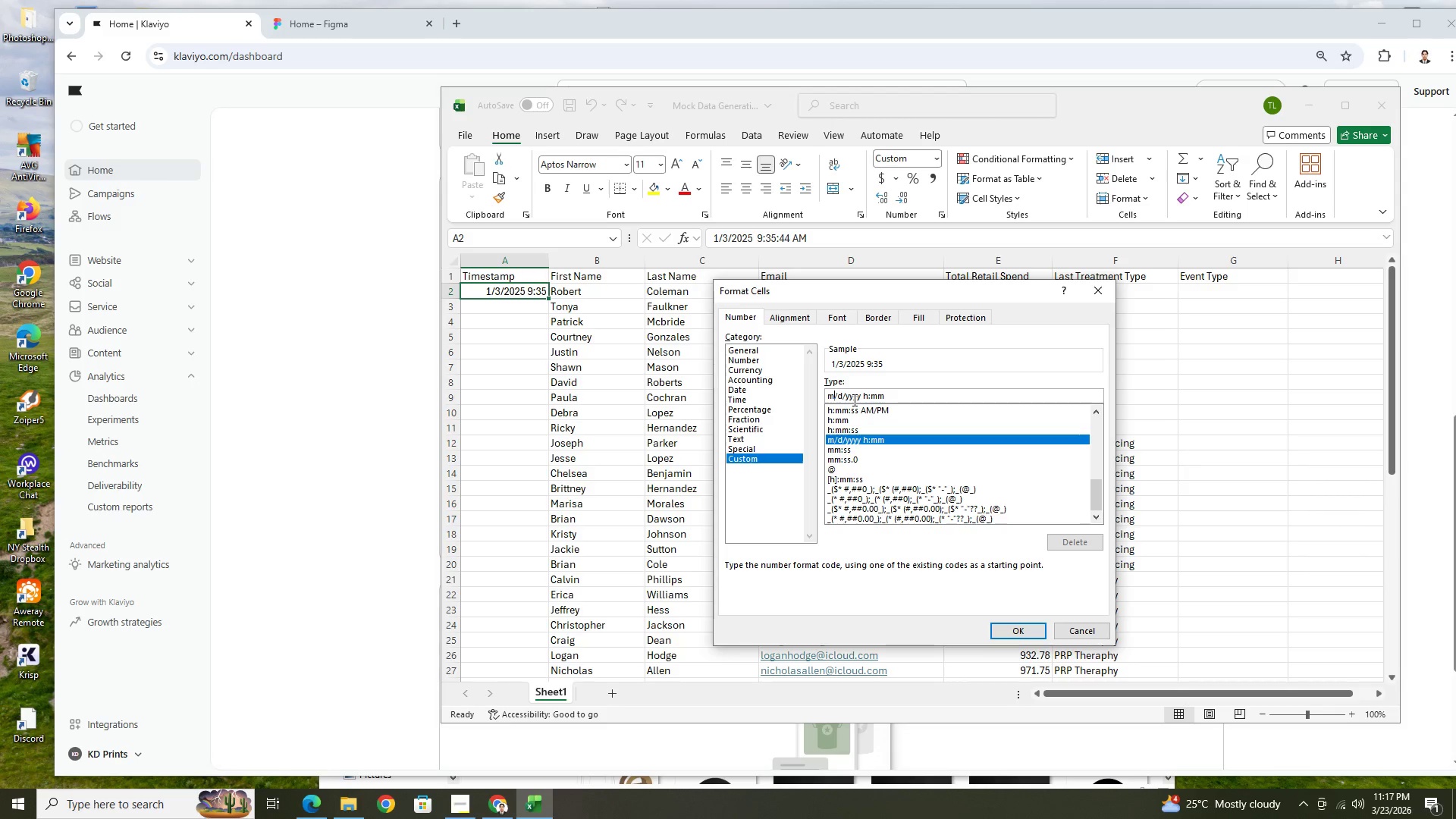 
key(Backspace)
type(yyyy)
 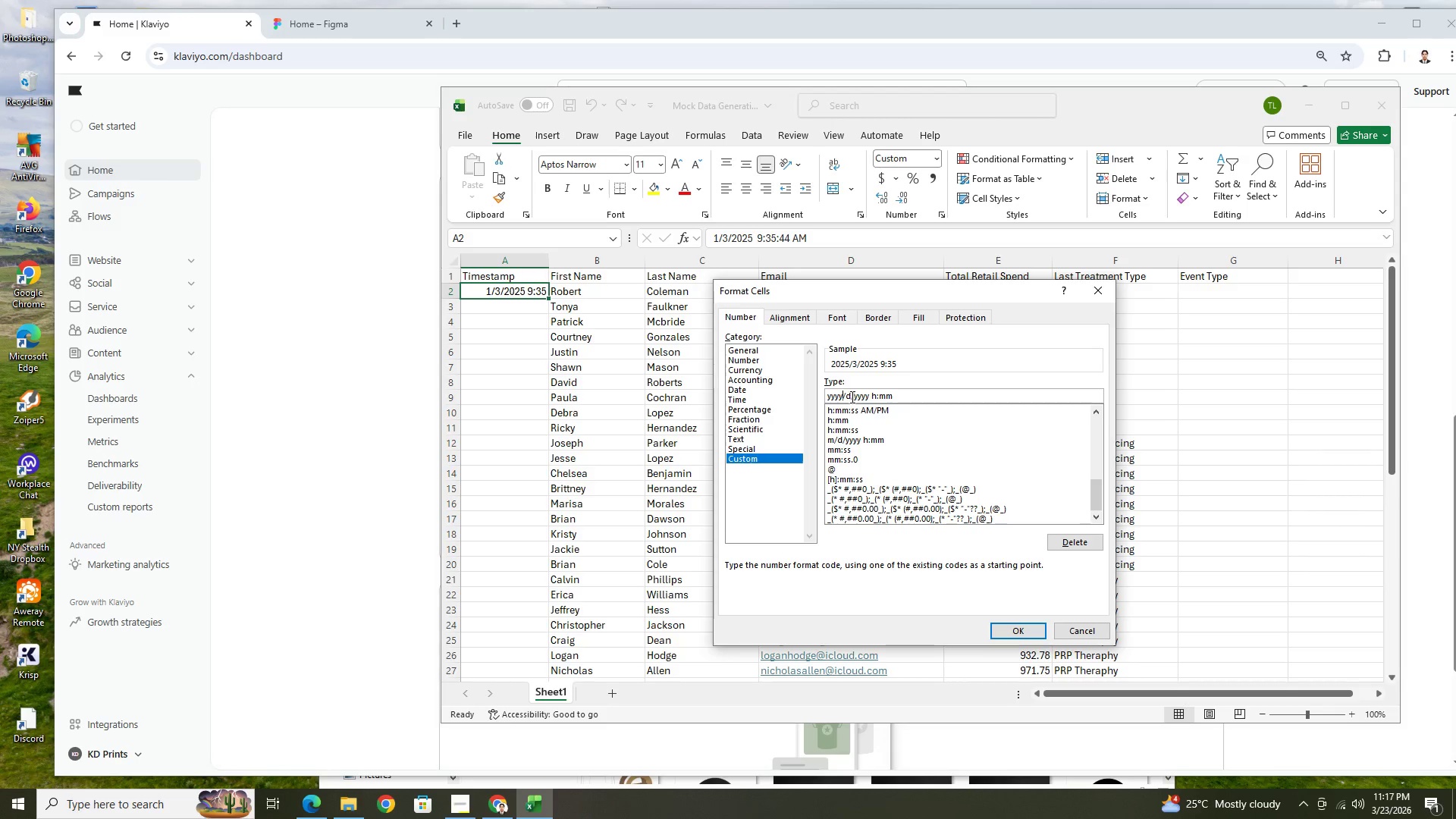 
left_click([851, 397])
 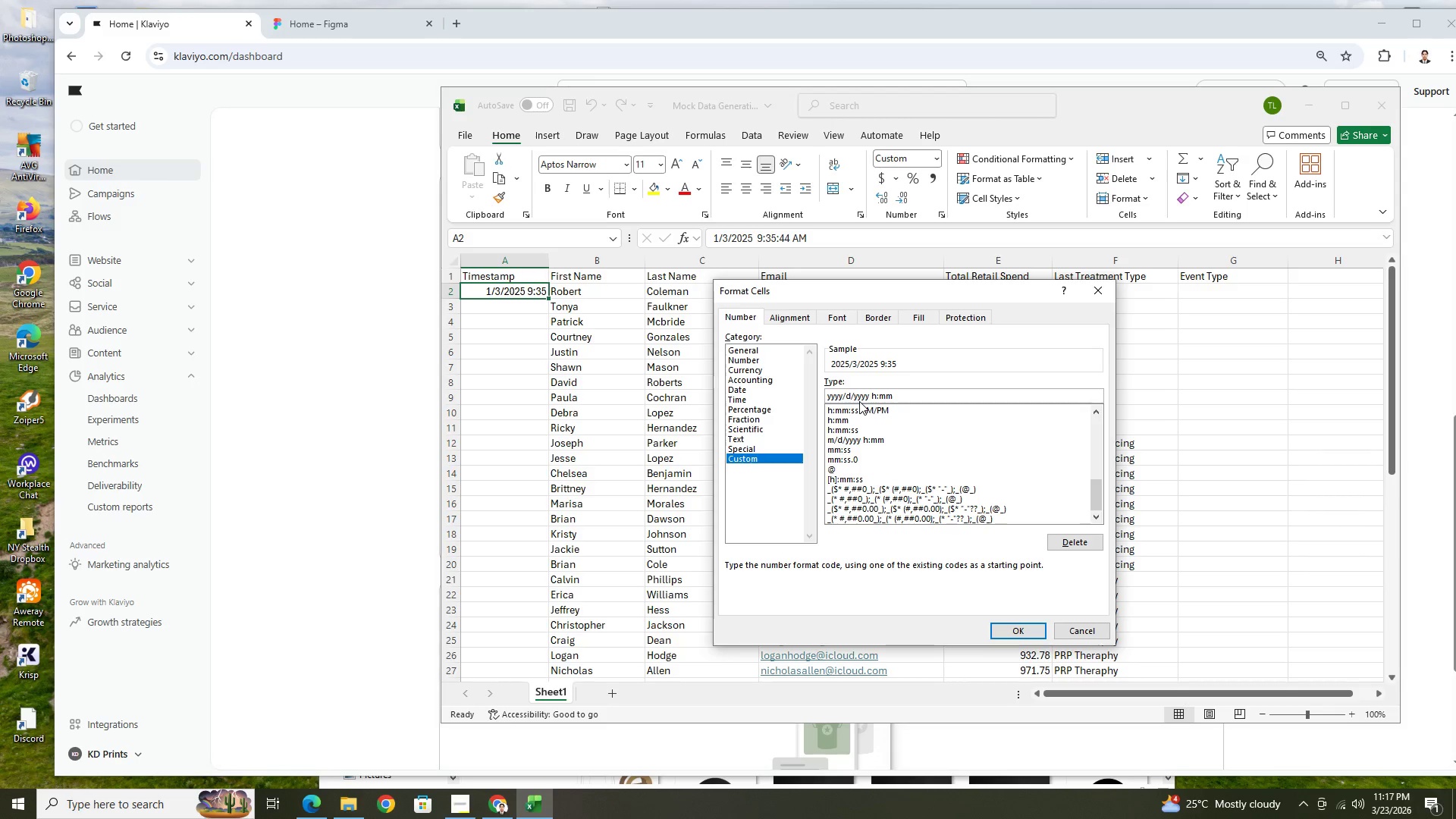 
key(Backspace)
 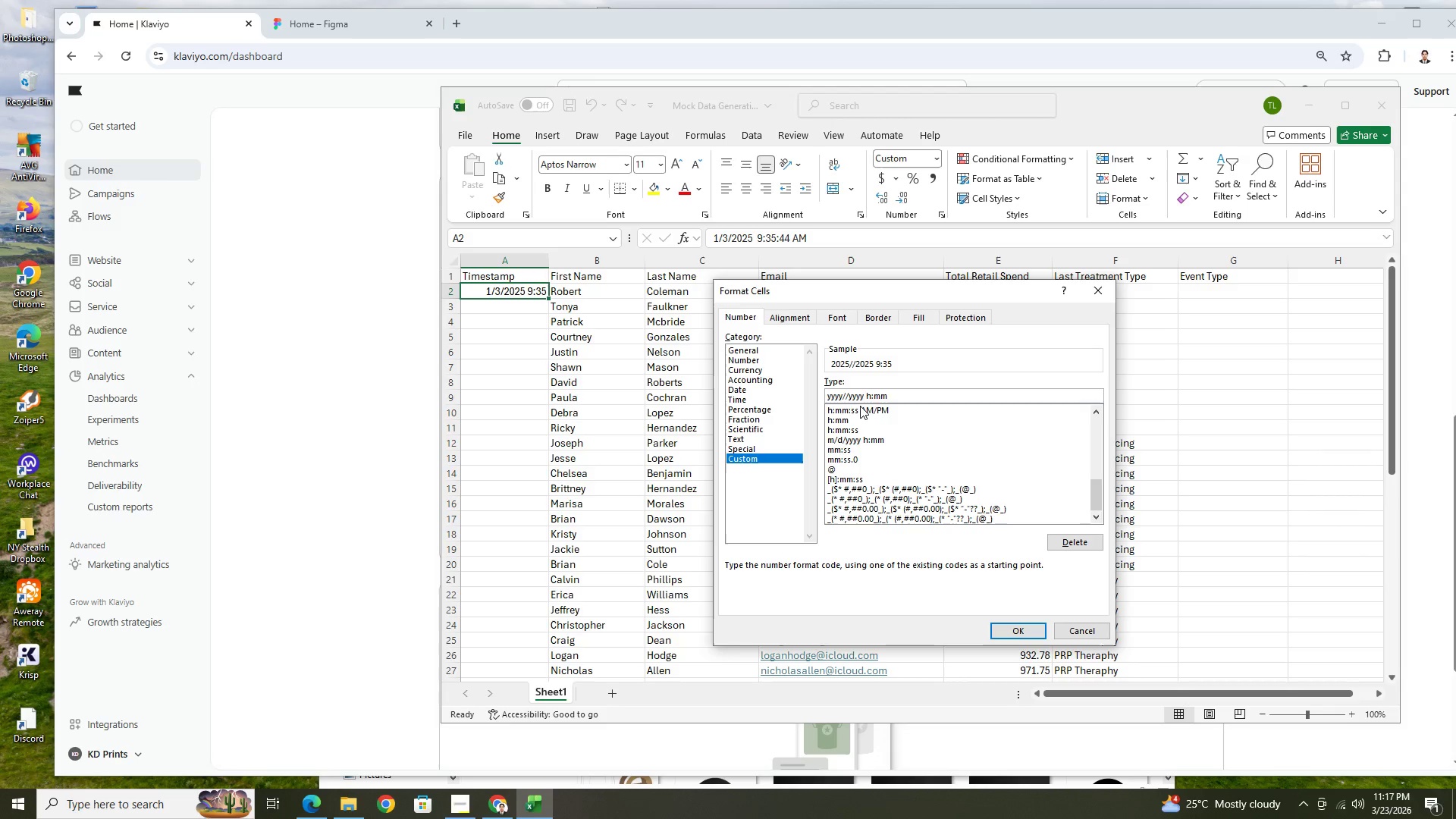 
key(M)
 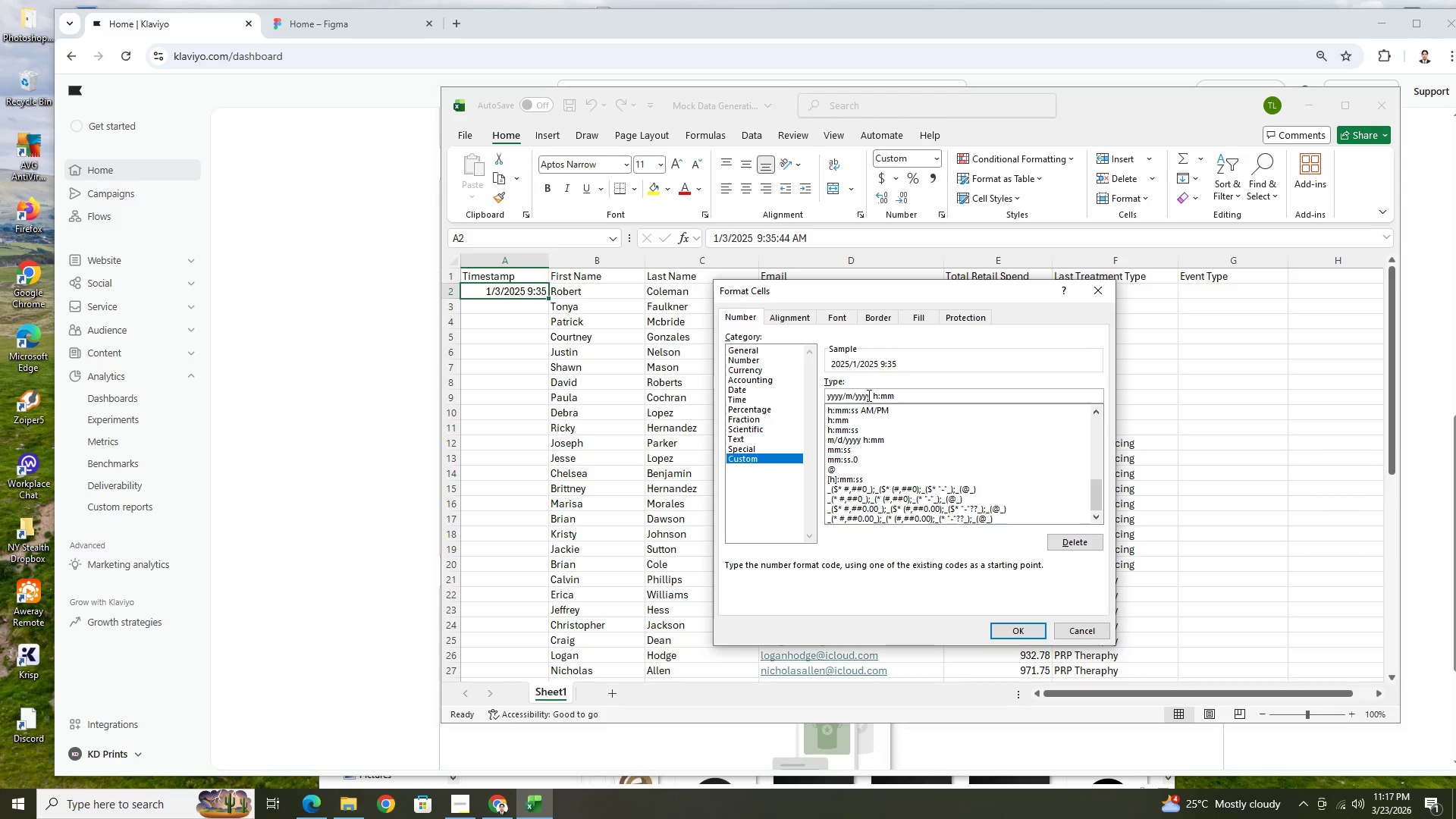 
left_click([869, 396])
 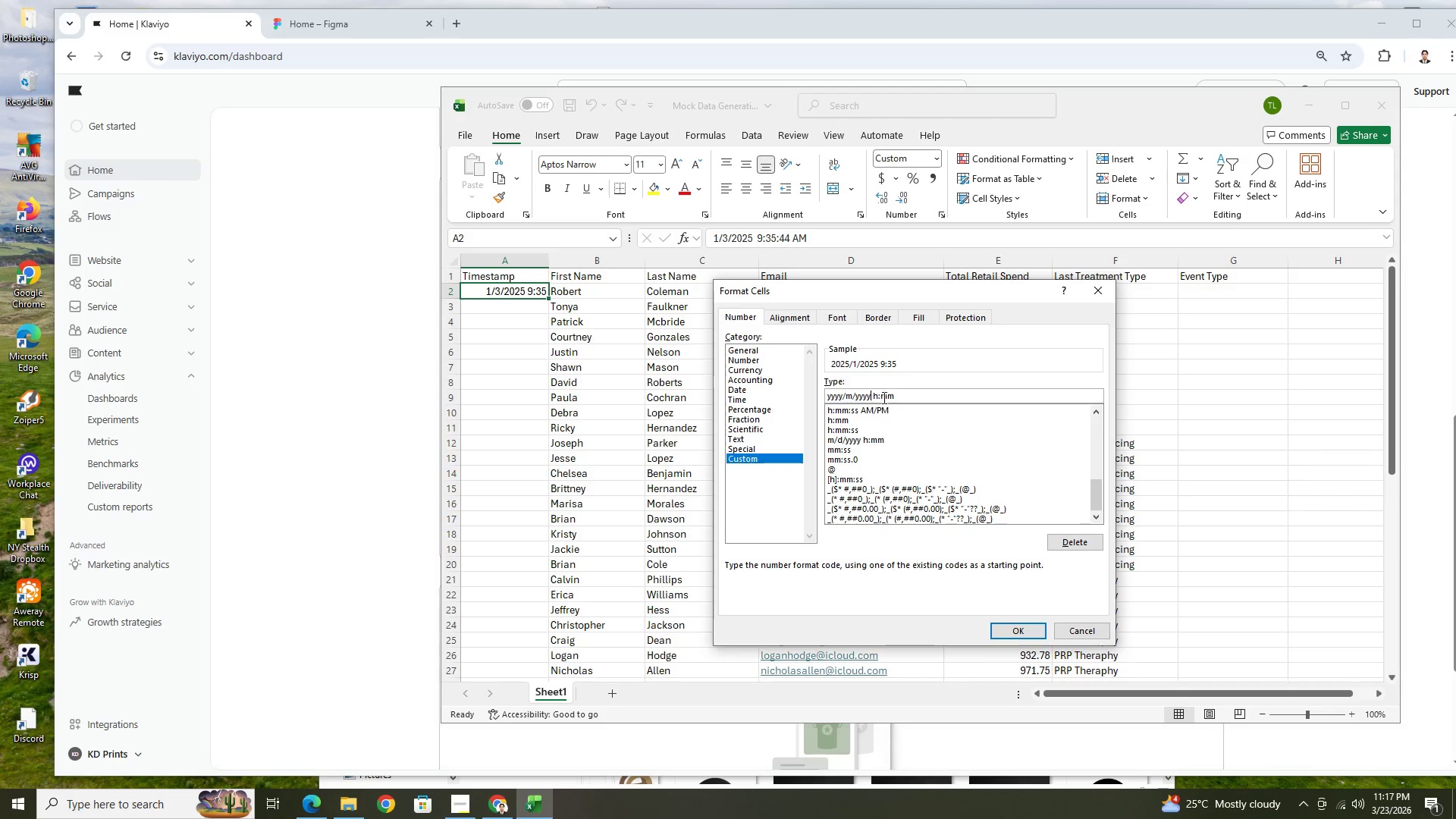 
key(Backspace)
 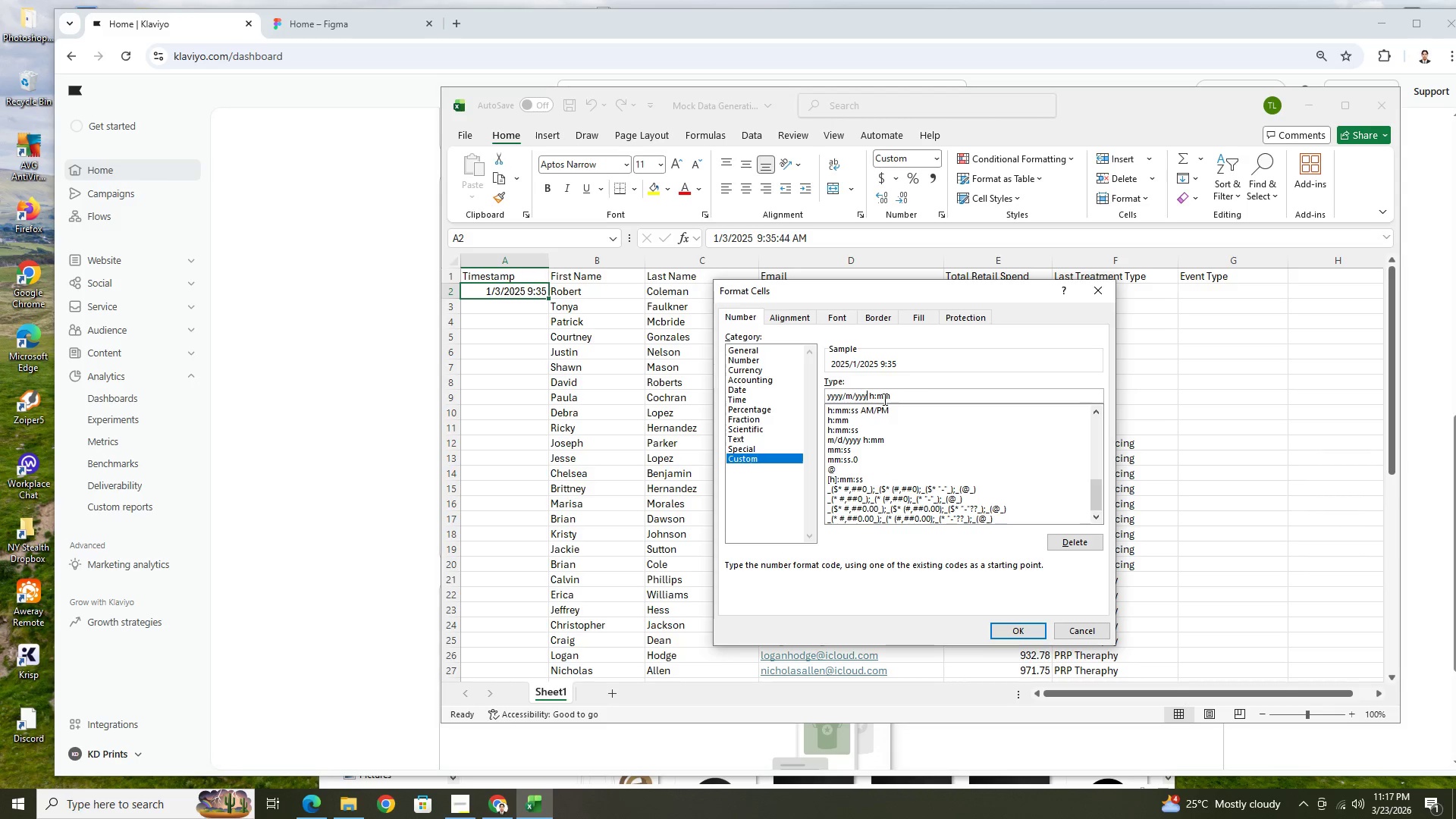 
key(Backspace)
 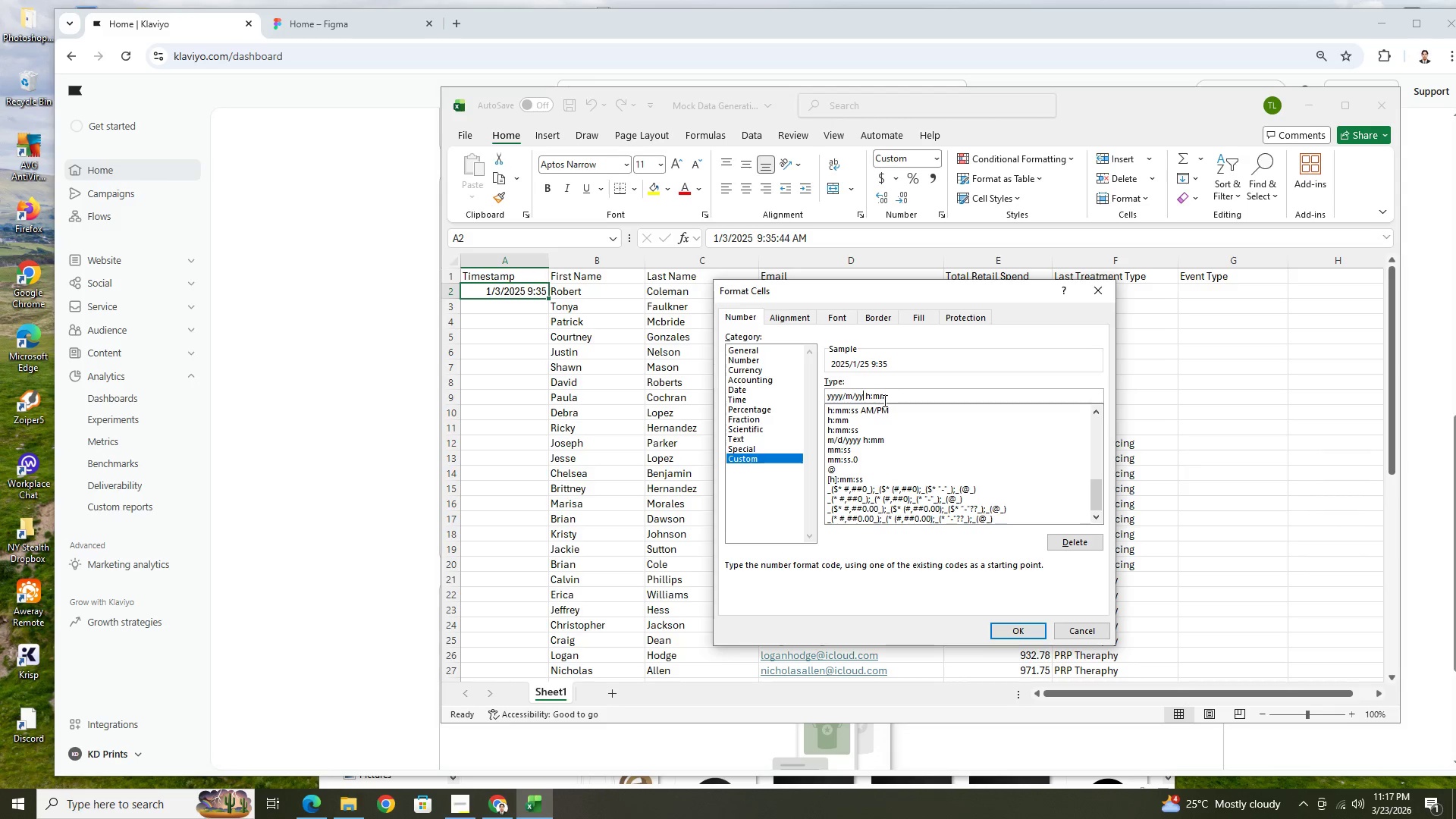 
key(Backspace)
 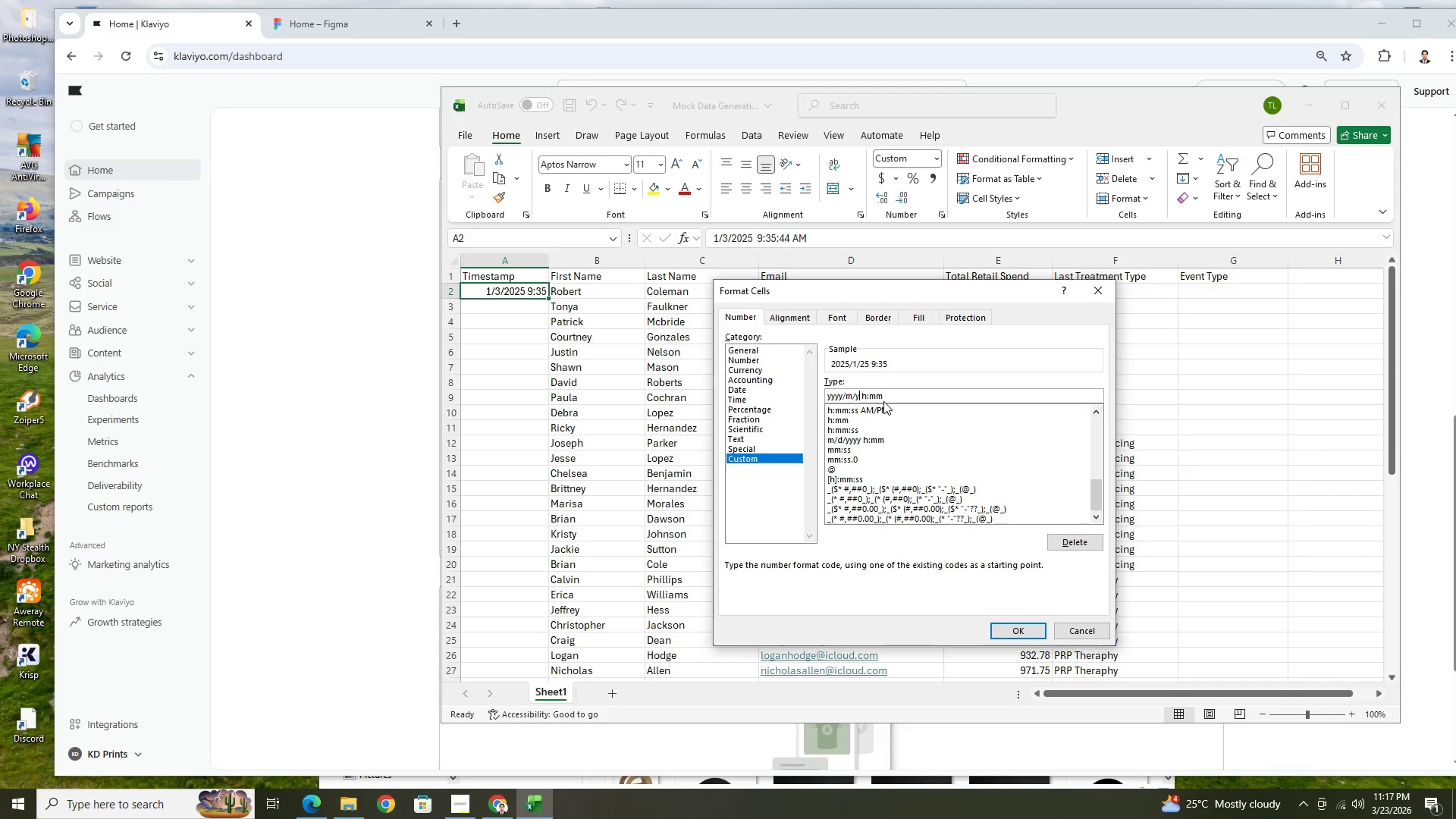 
key(Backspace)
 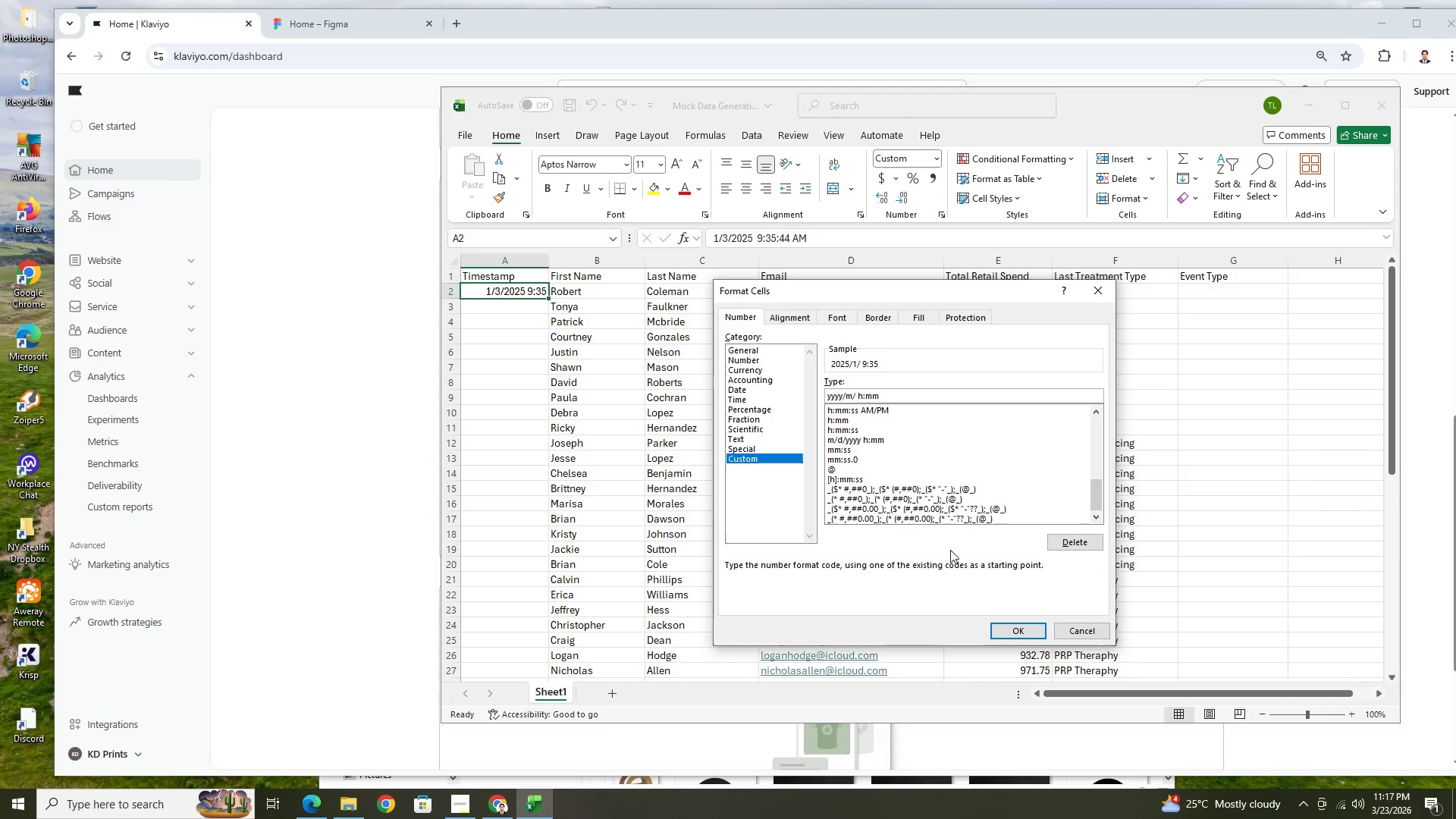 
key(D)
 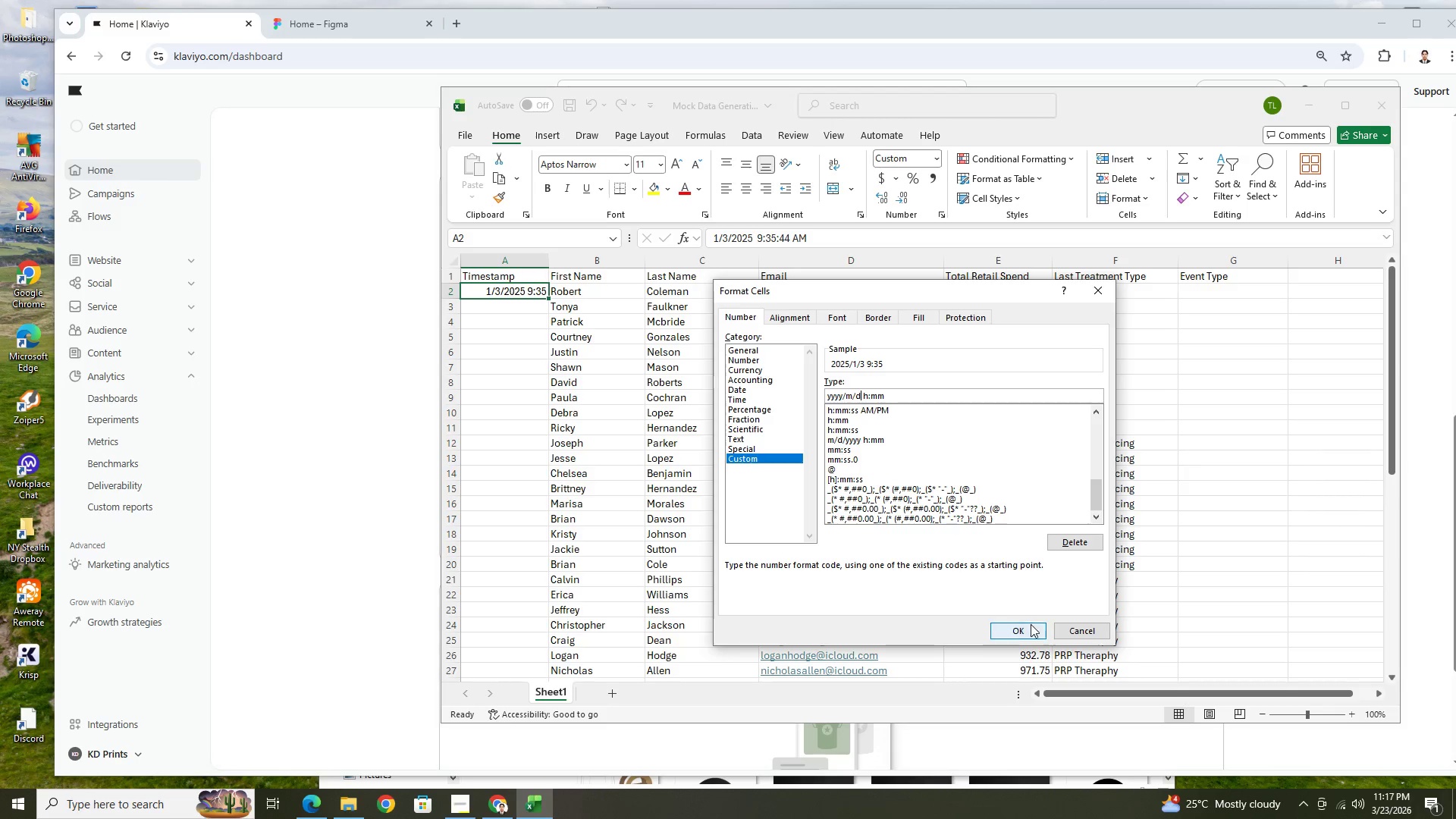 
left_click([1031, 624])
 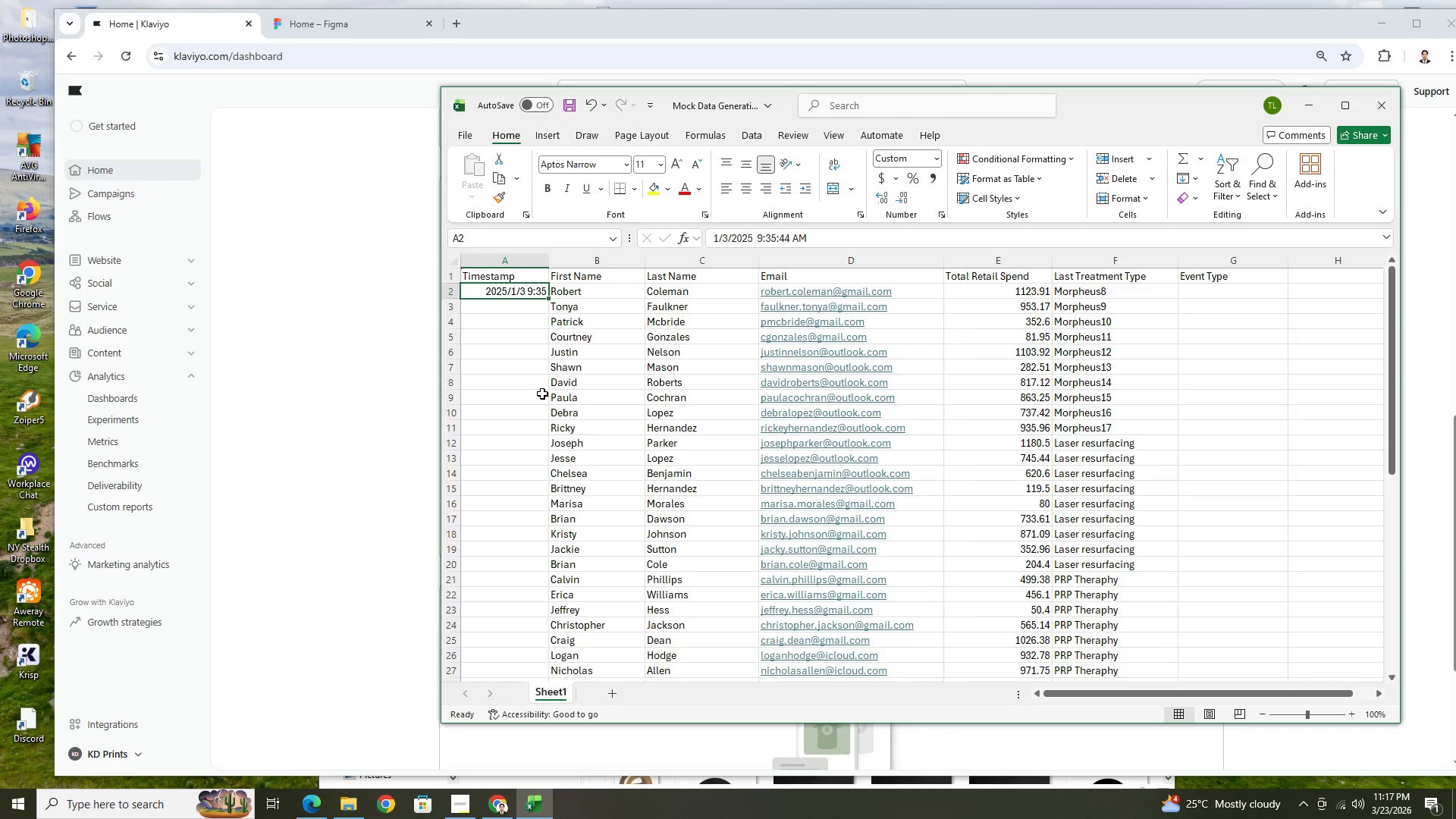 
wait(5.44)
 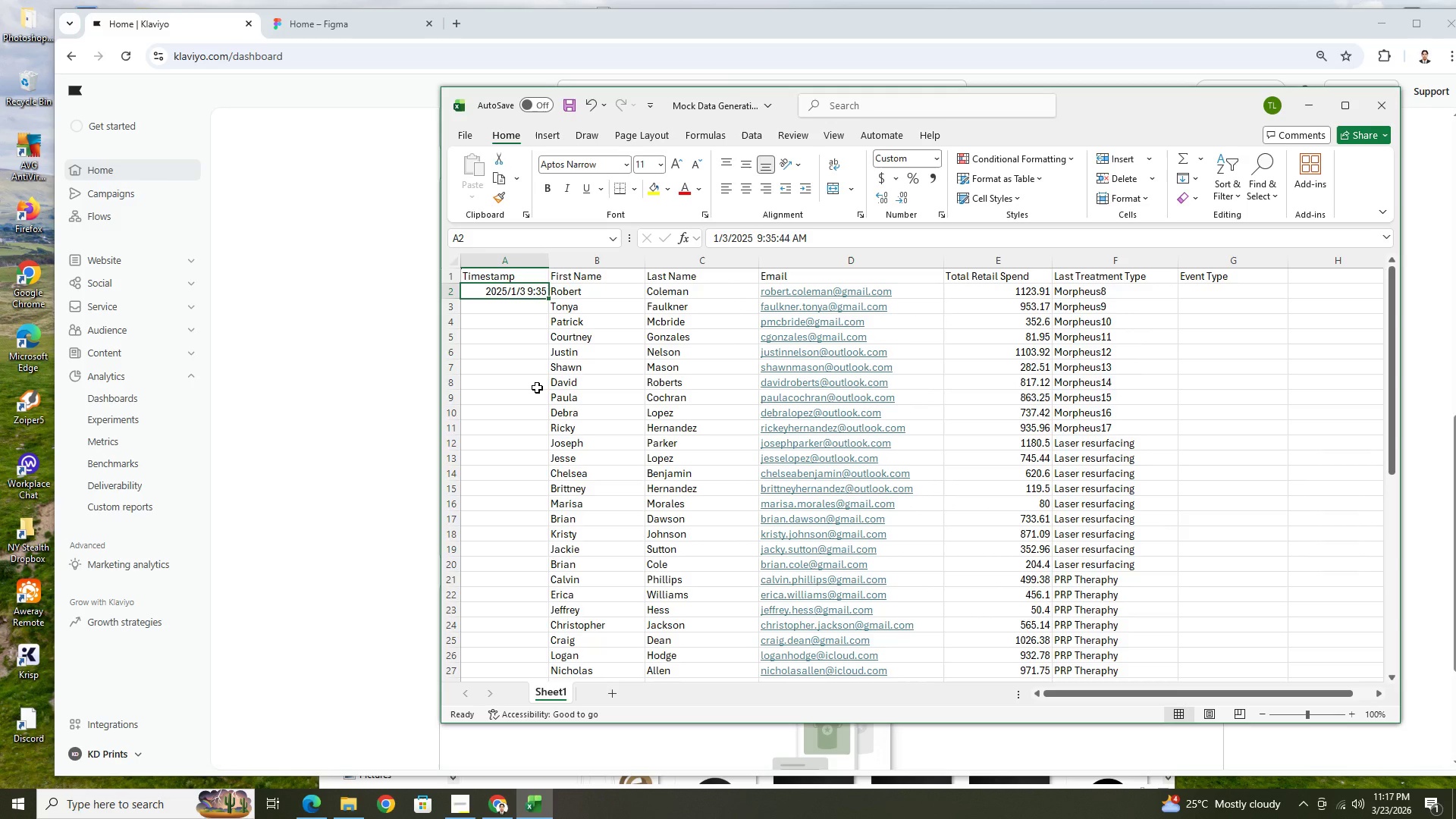 
left_click([537, 394])
 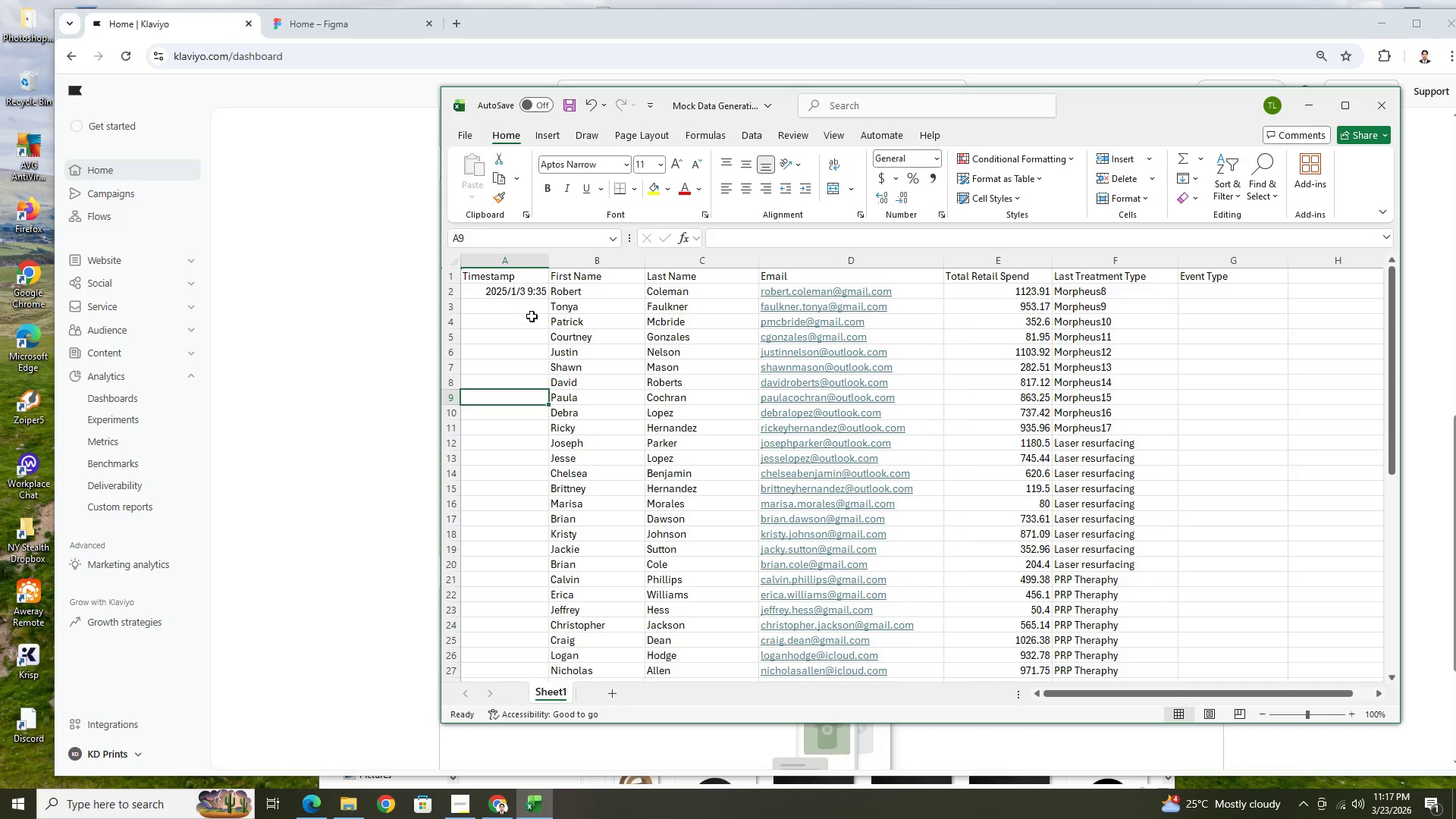 
left_click([532, 313])
 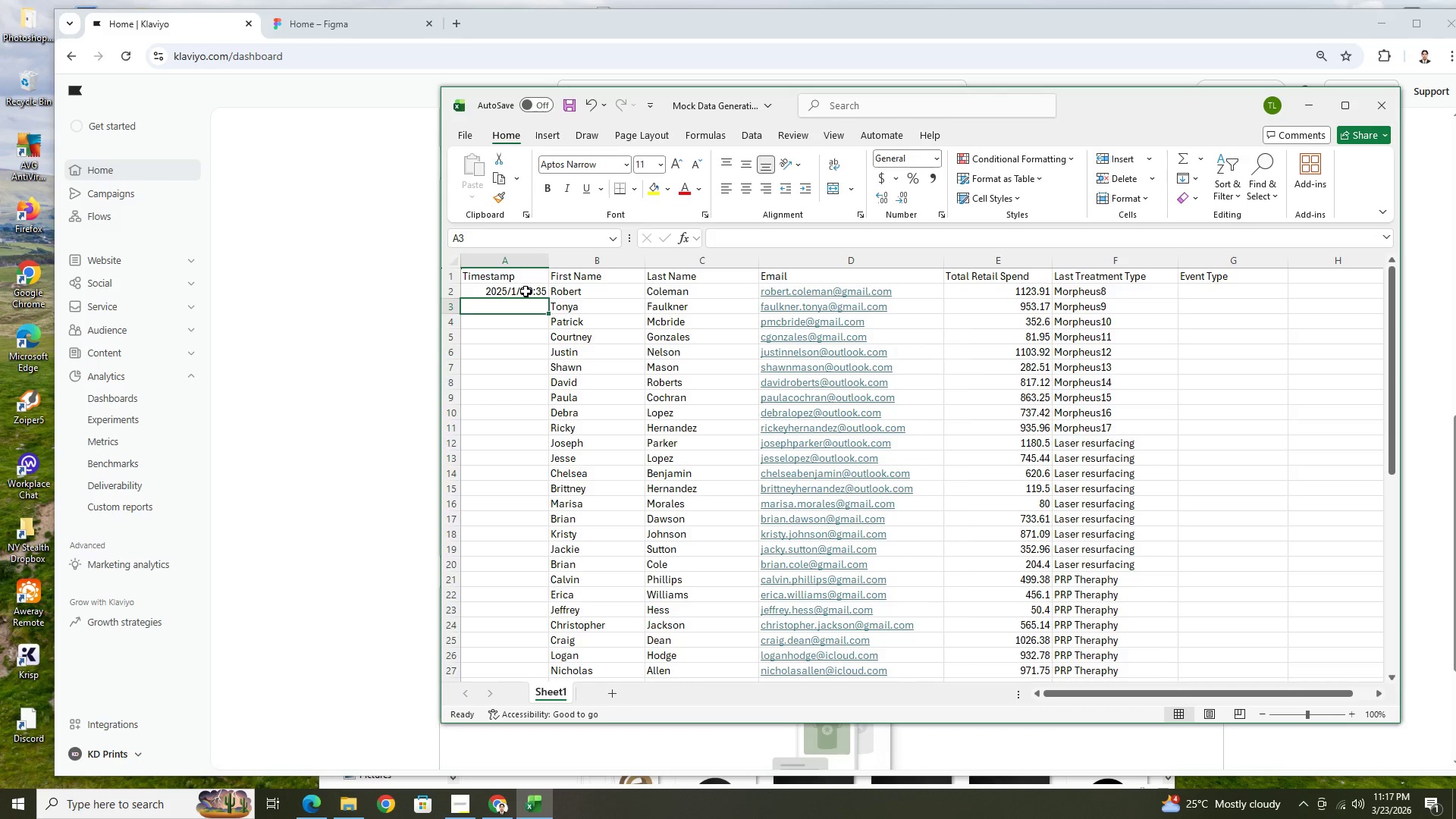 
left_click([526, 291])
 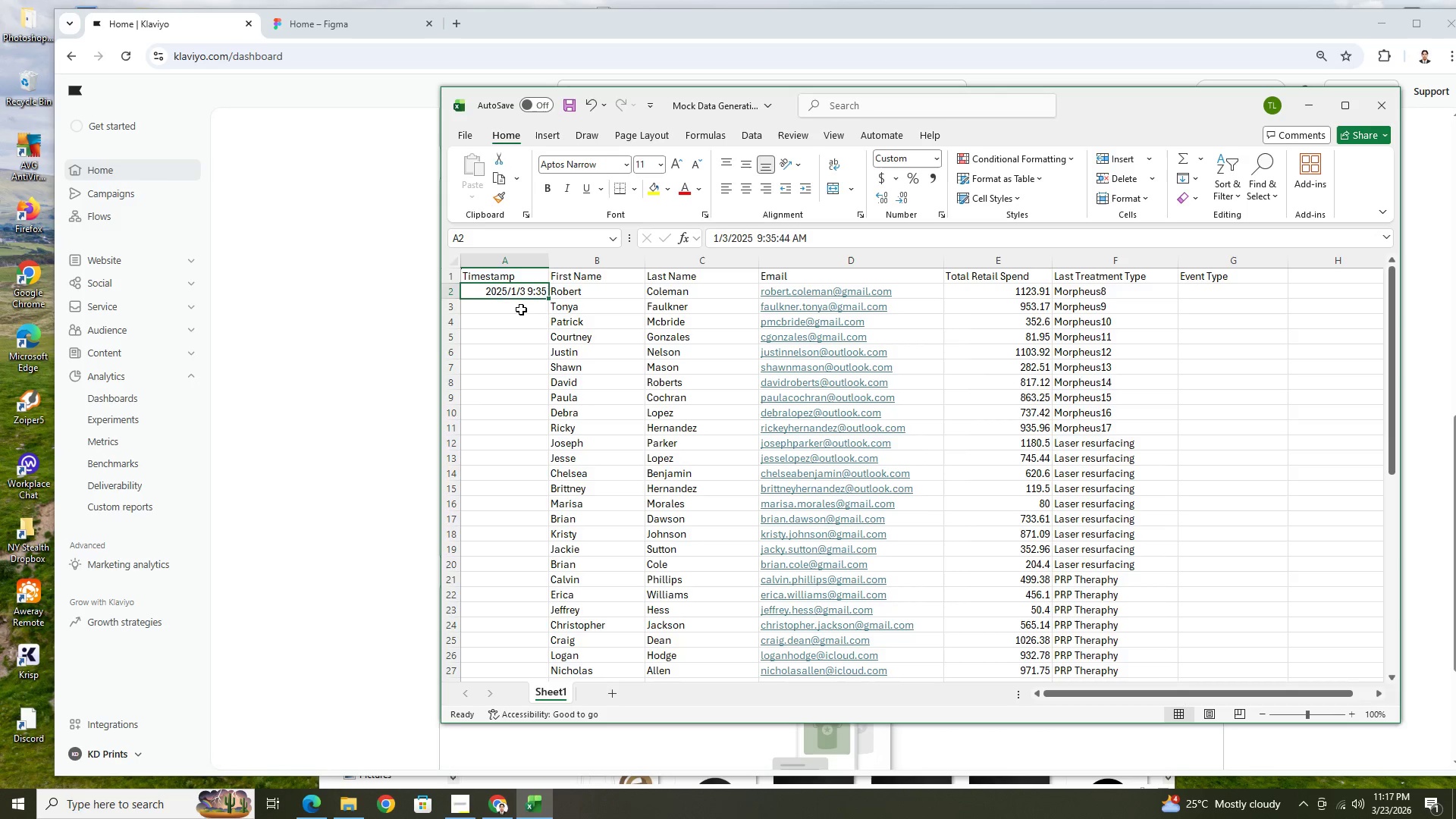 
left_click([520, 311])
 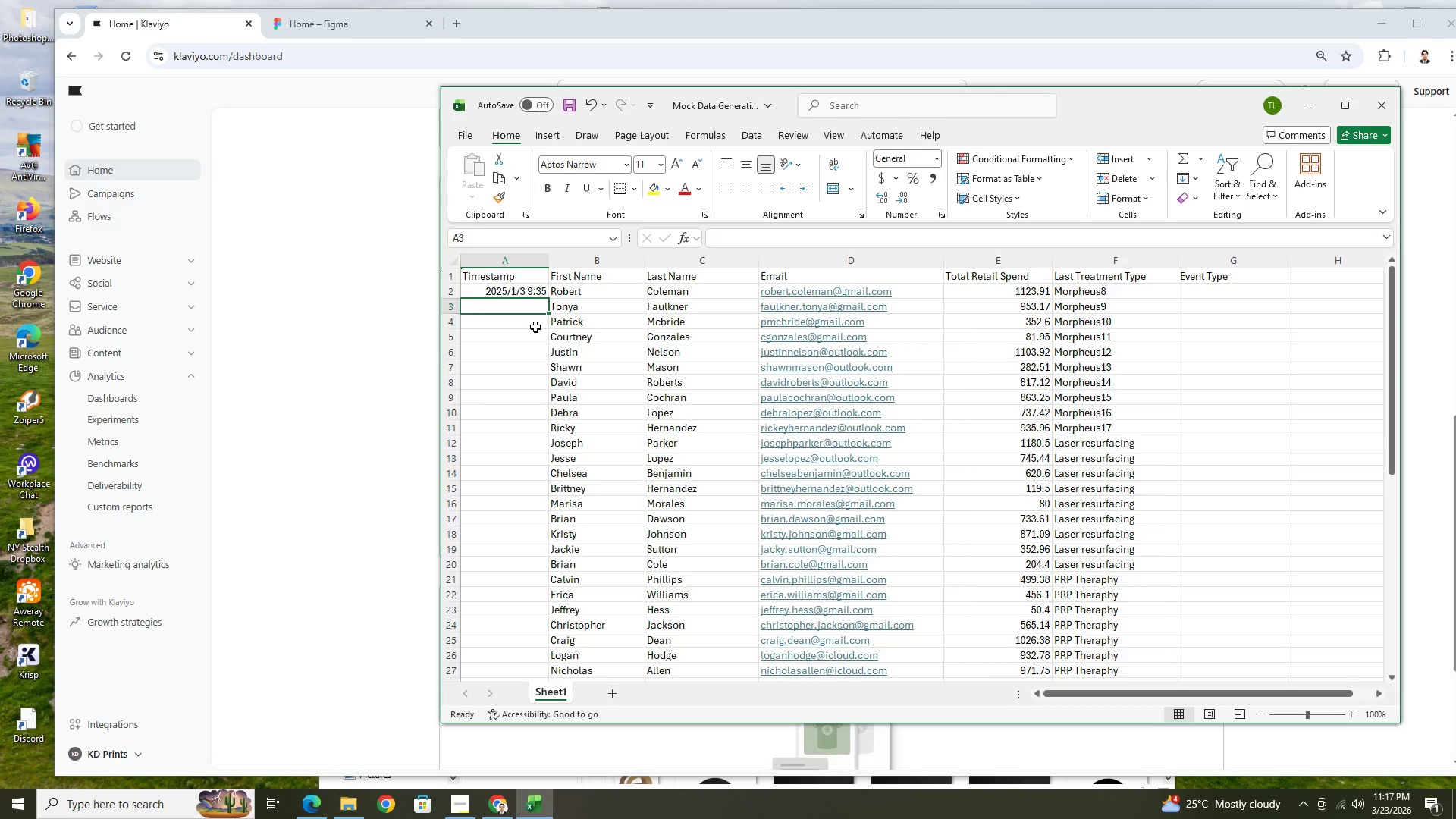 
wait(8.31)
 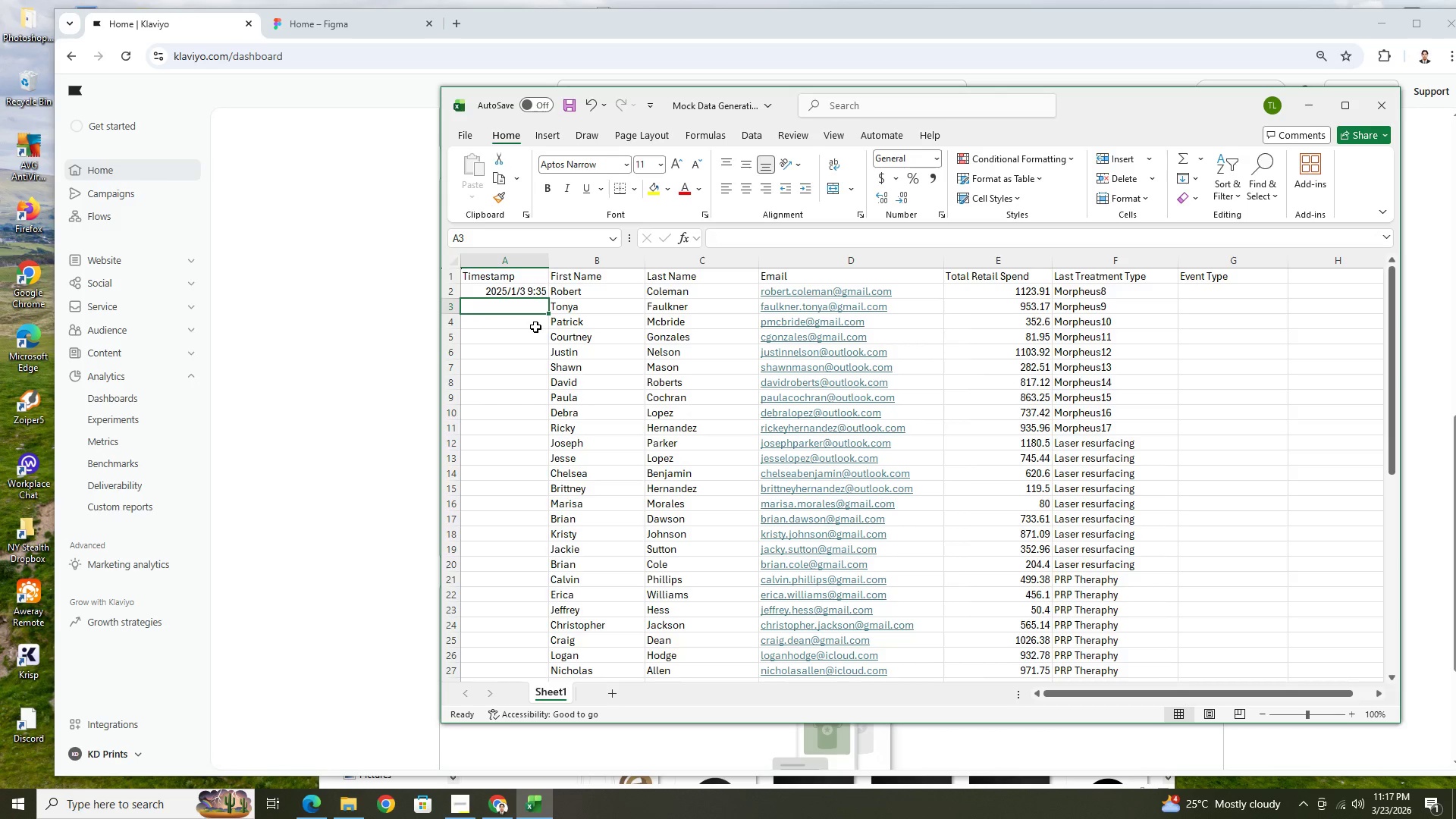 
key(Numpad2)
 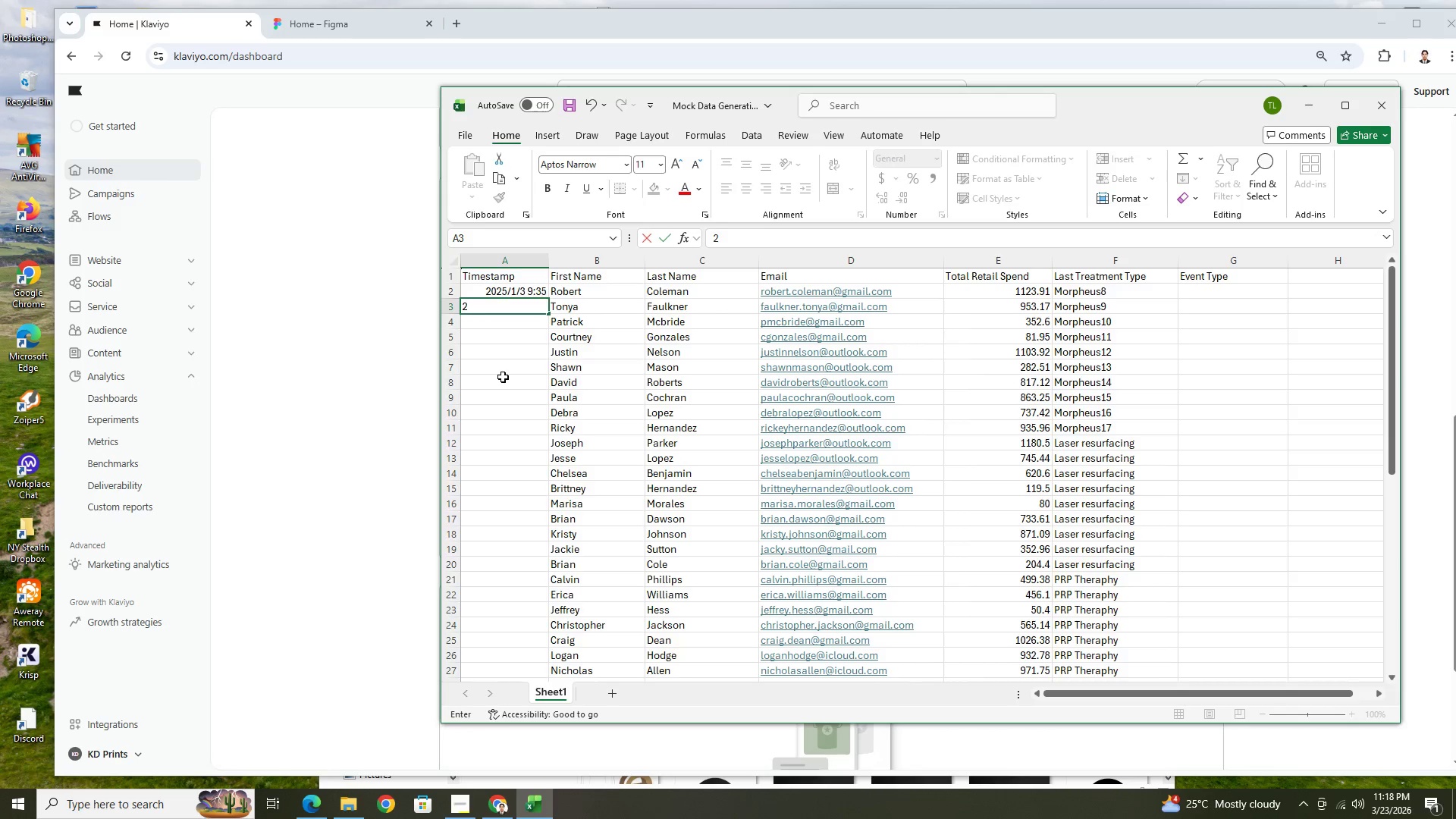 
key(Numpad0)
 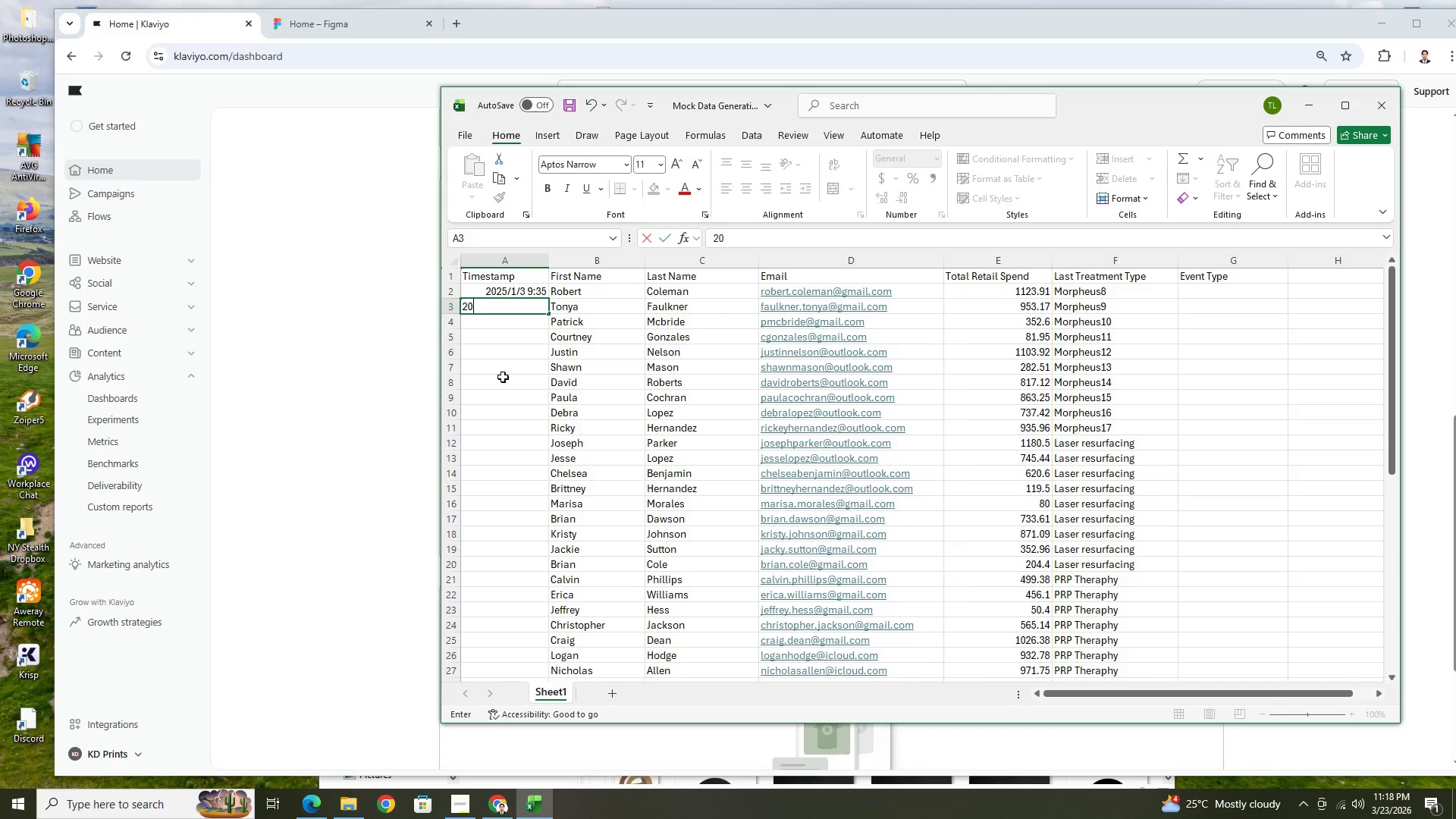 
key(Numpad2)
 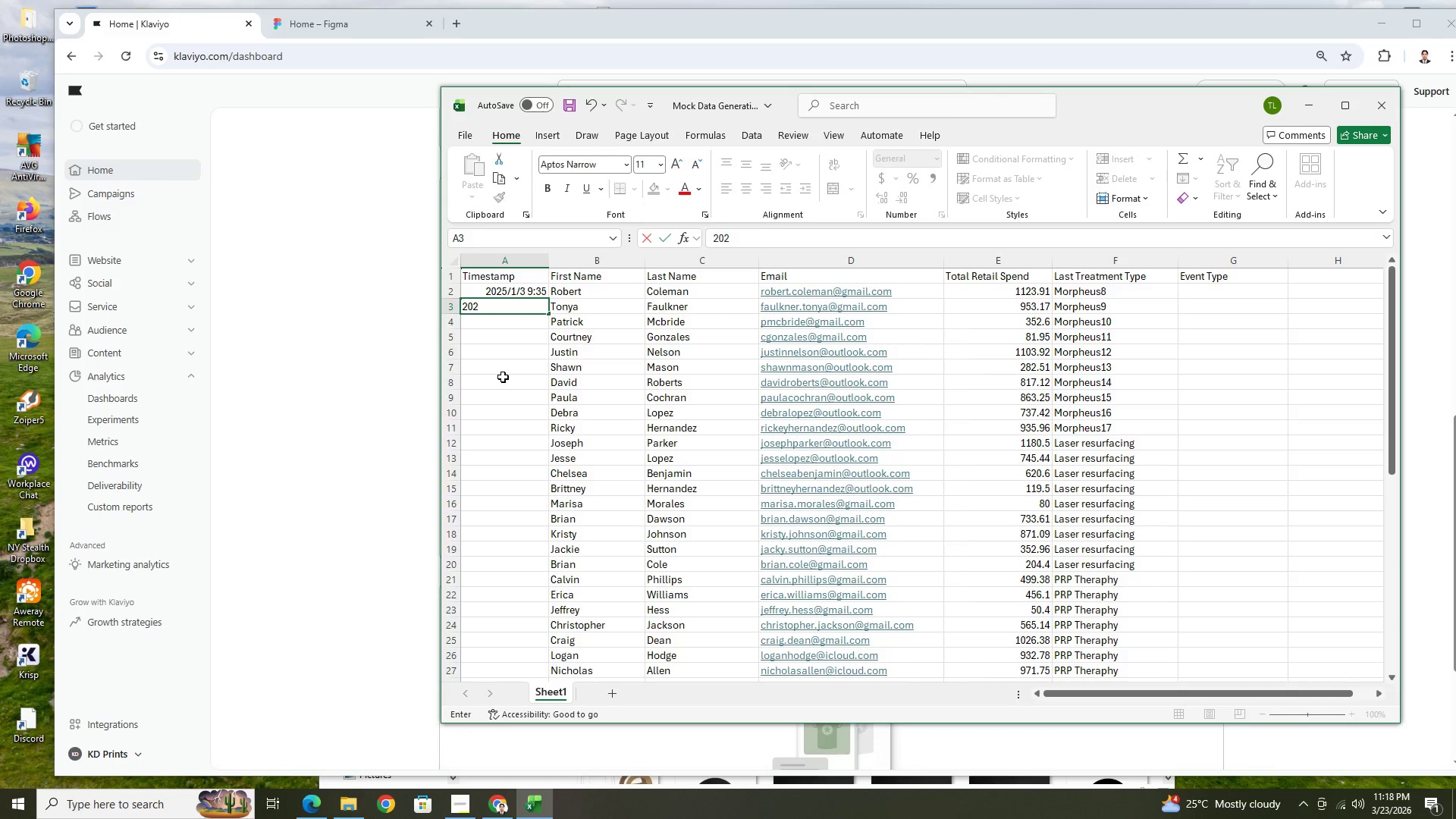 
key(Numpad5)
 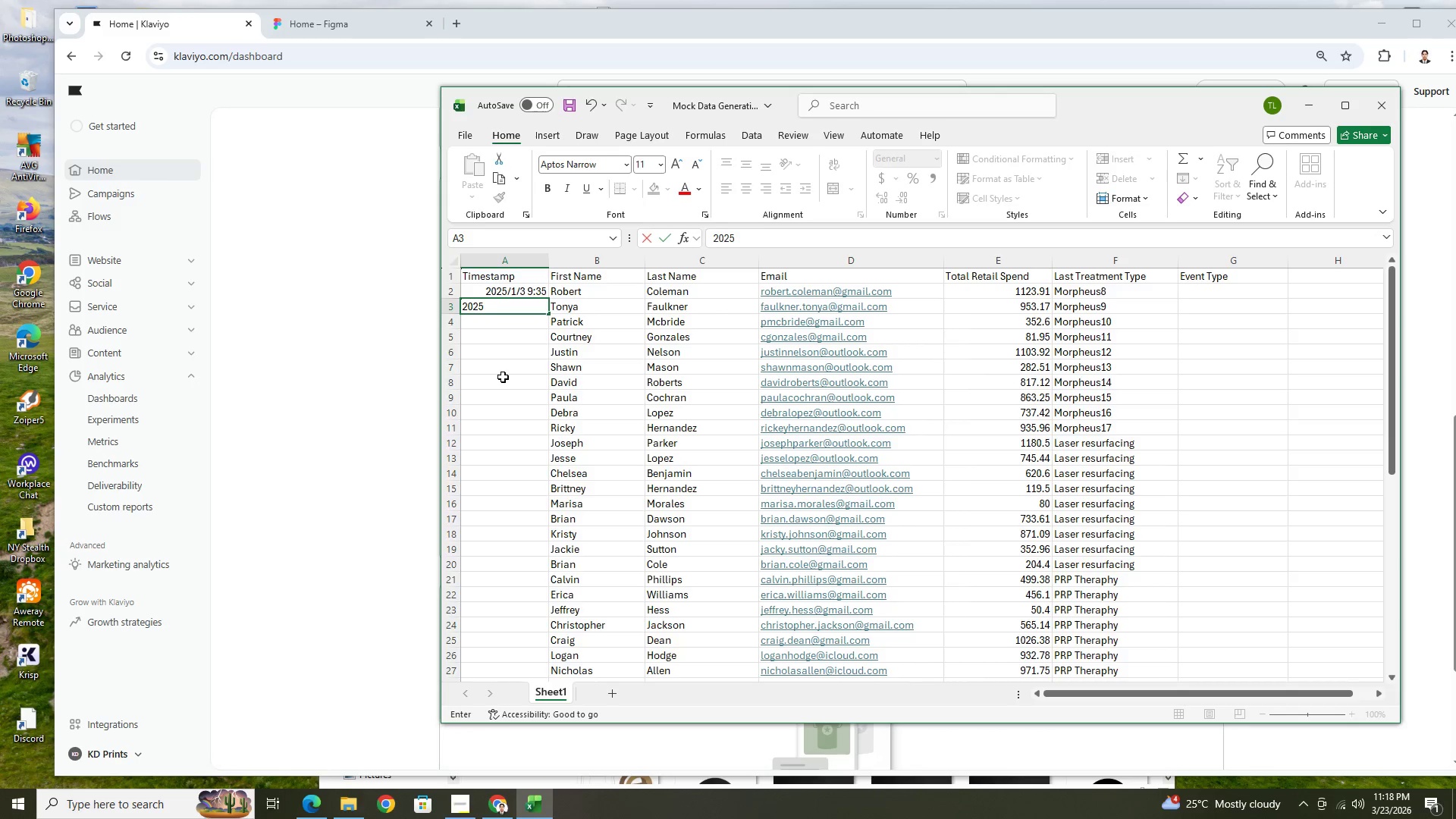 
key(NumpadDivide)
 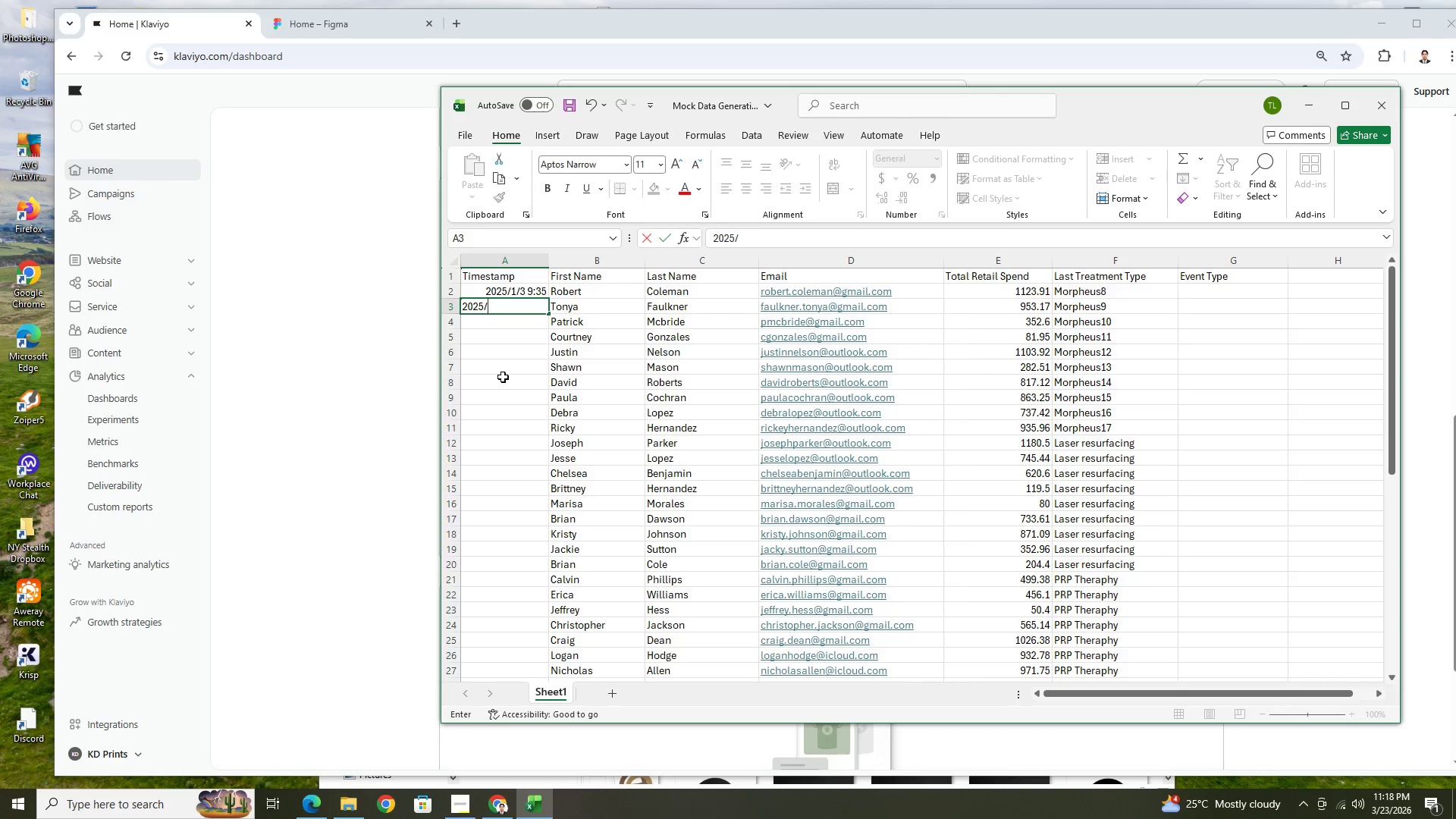 
key(Numpad0)
 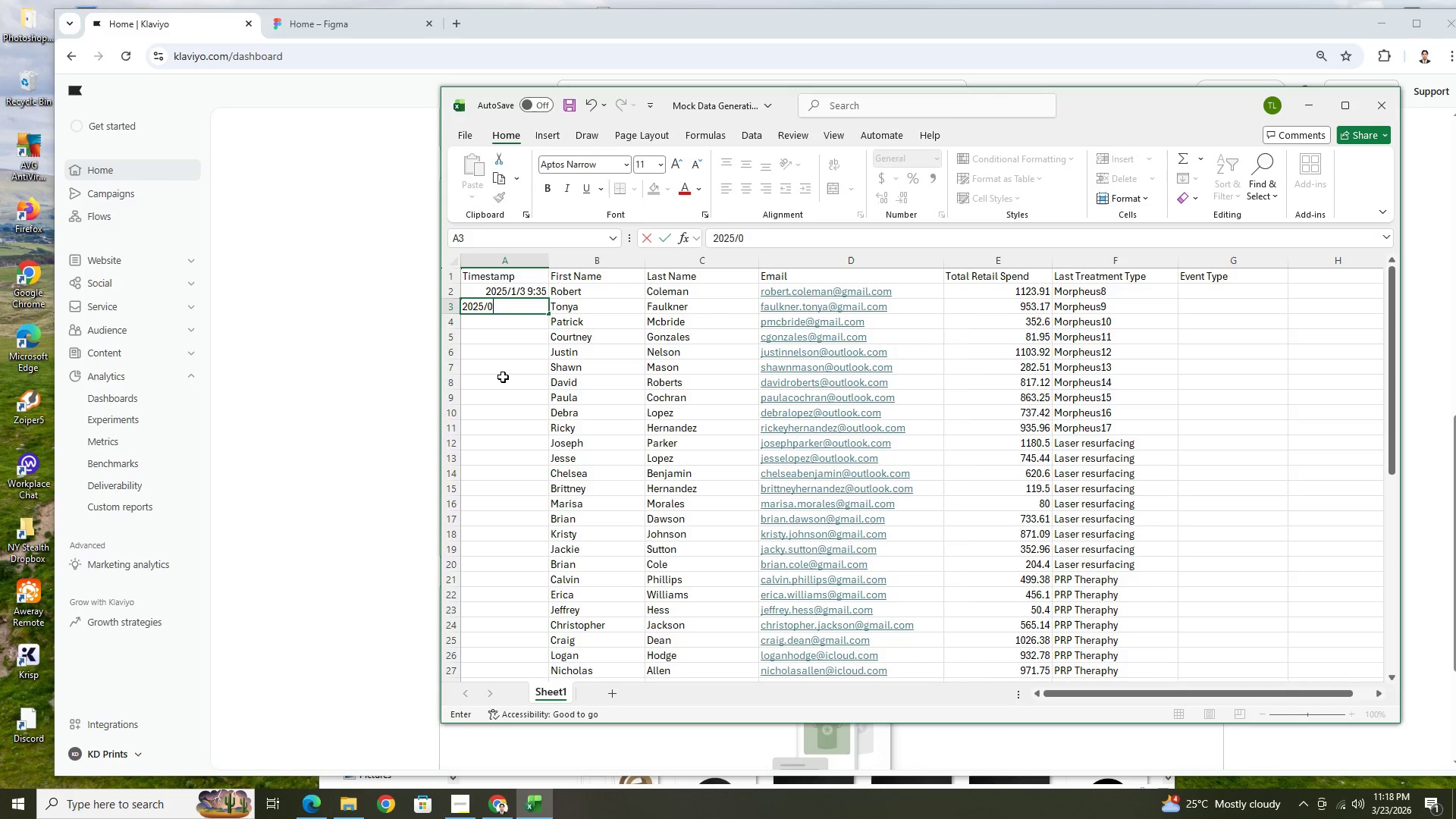 
key(Numpad3)
 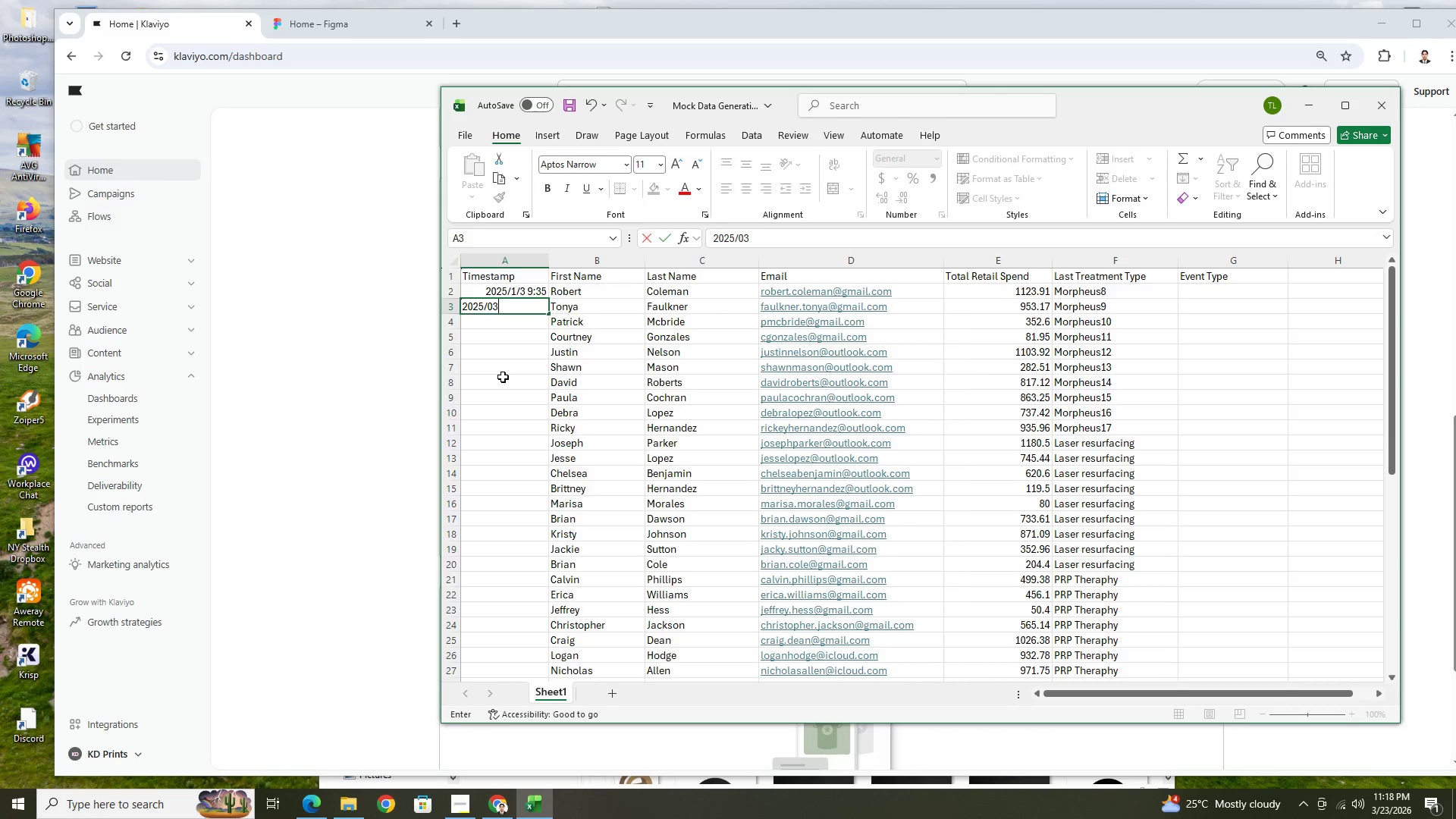 
key(NumpadDivide)
 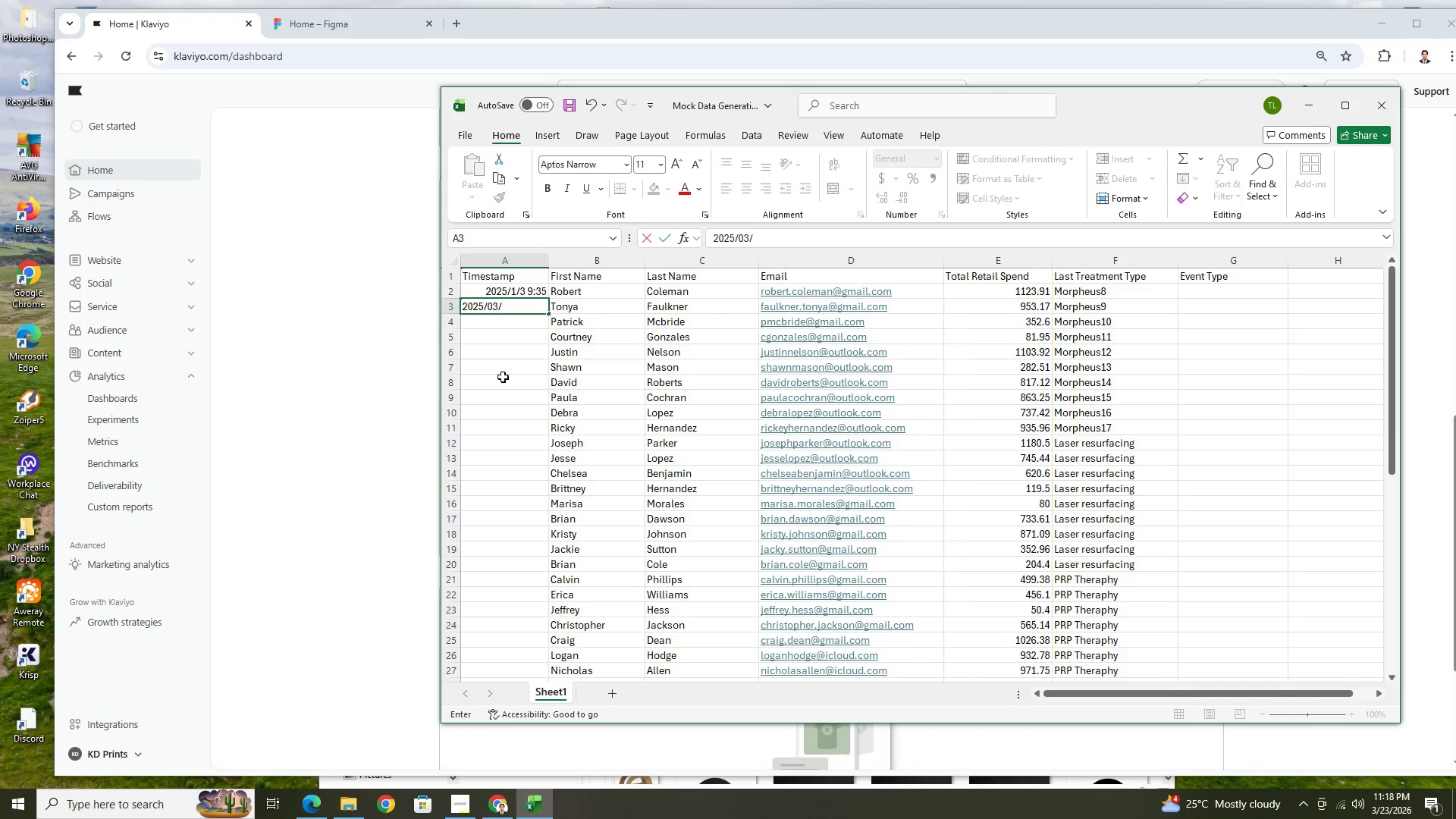 
key(Numpad2)
 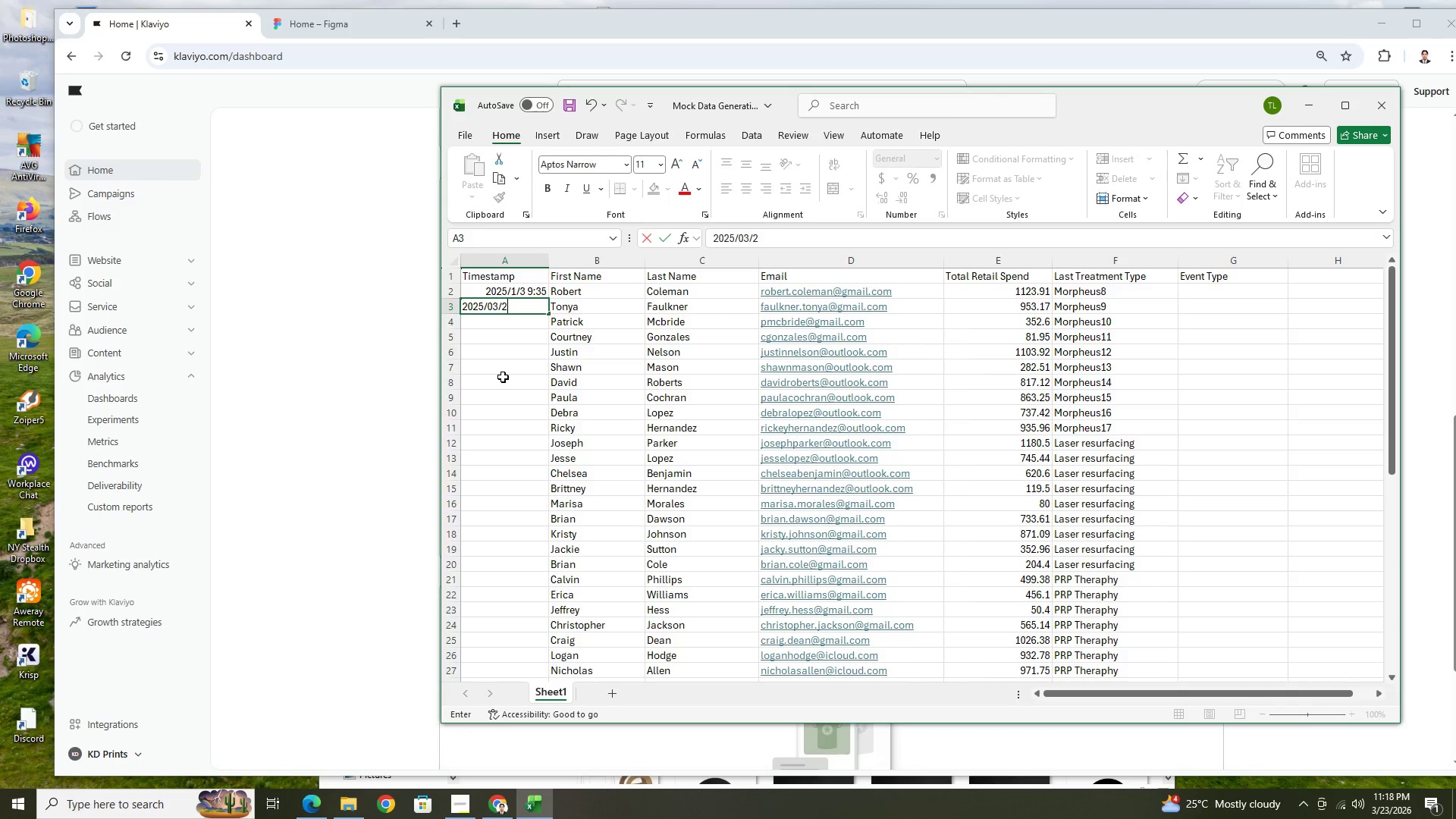 
key(Numpad1)
 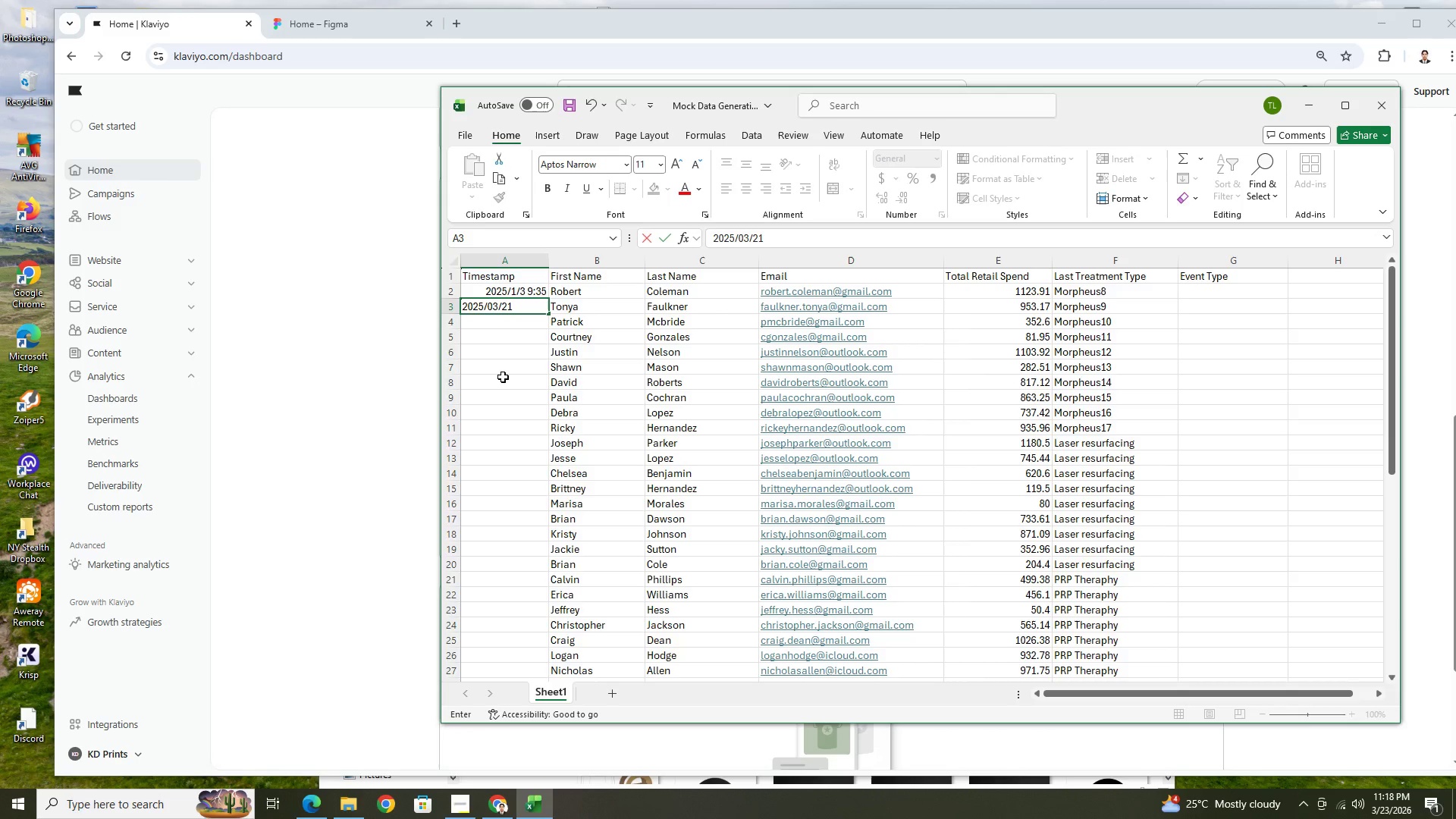 
key(NumpadDivide)
 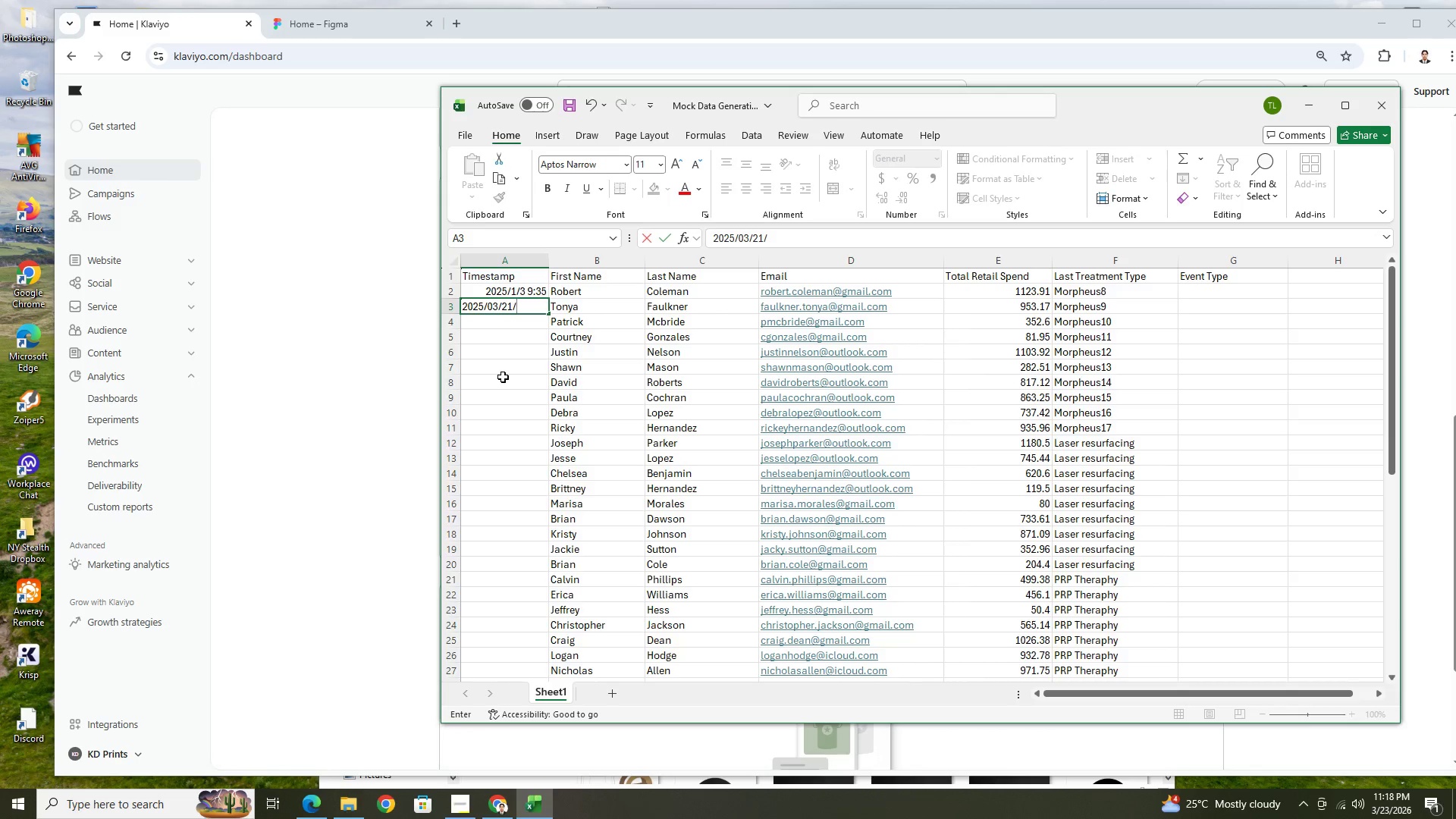 
key(Backspace)
 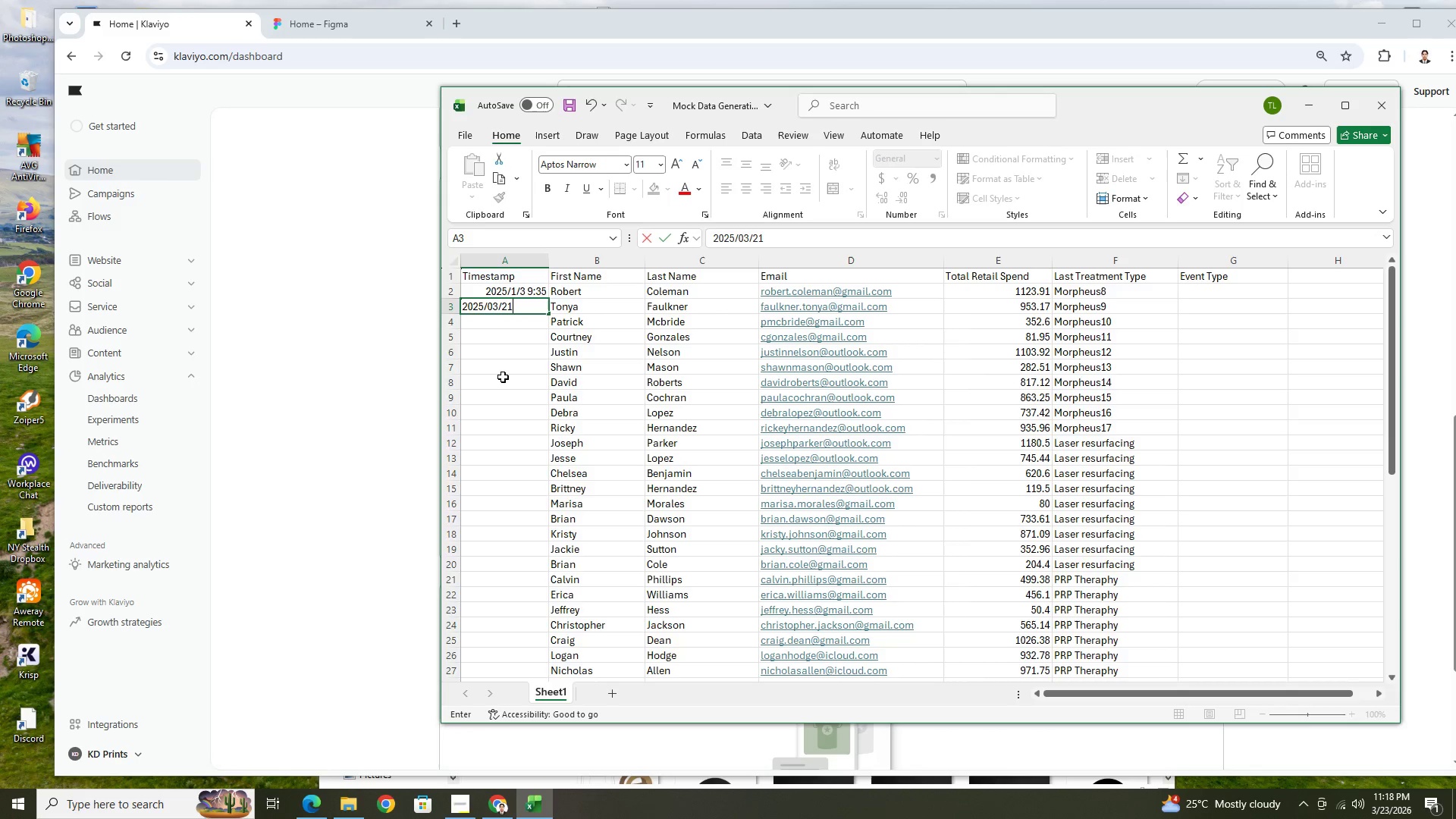 
type( 10:53:44)
 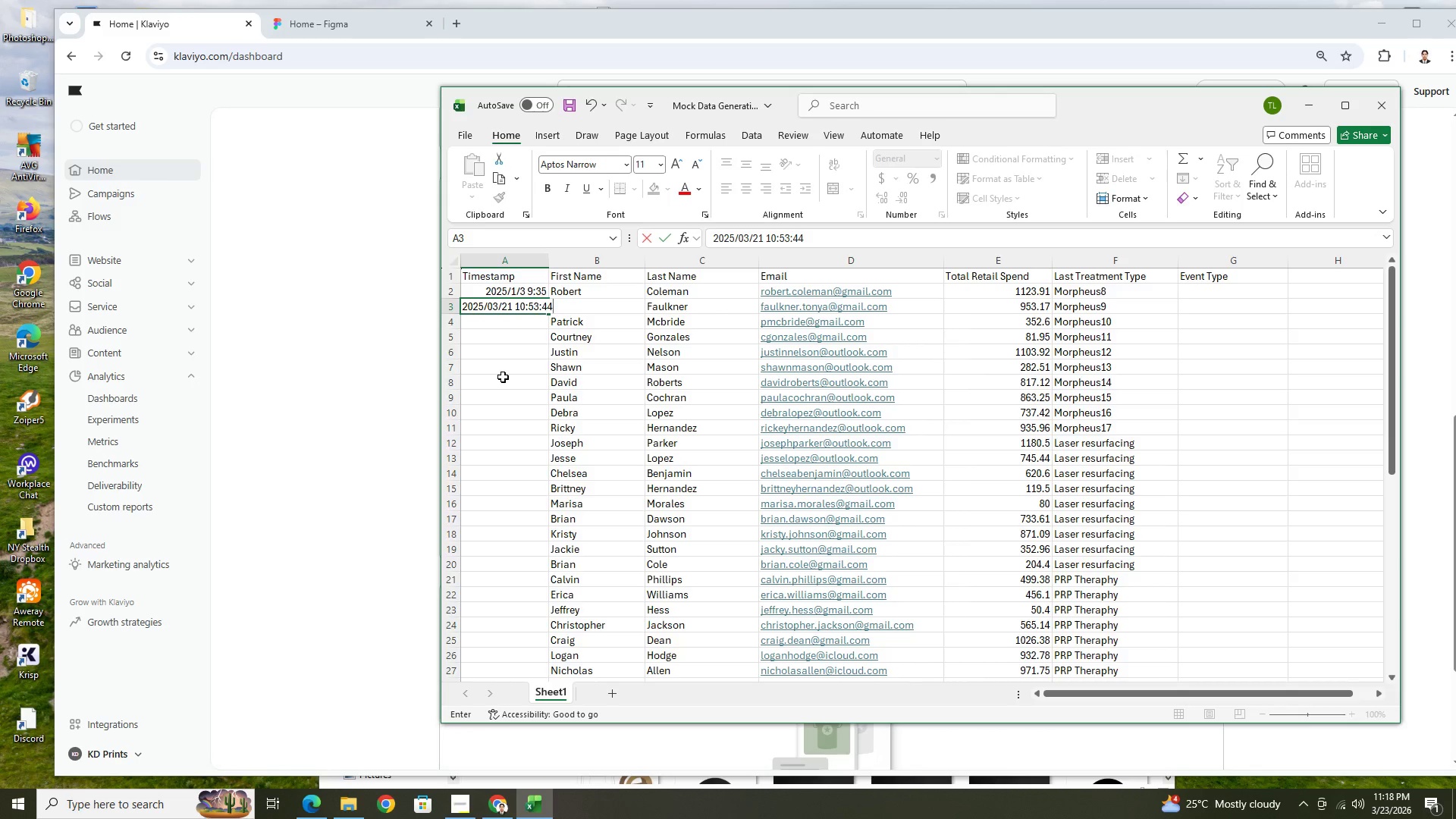 
key(Enter)
 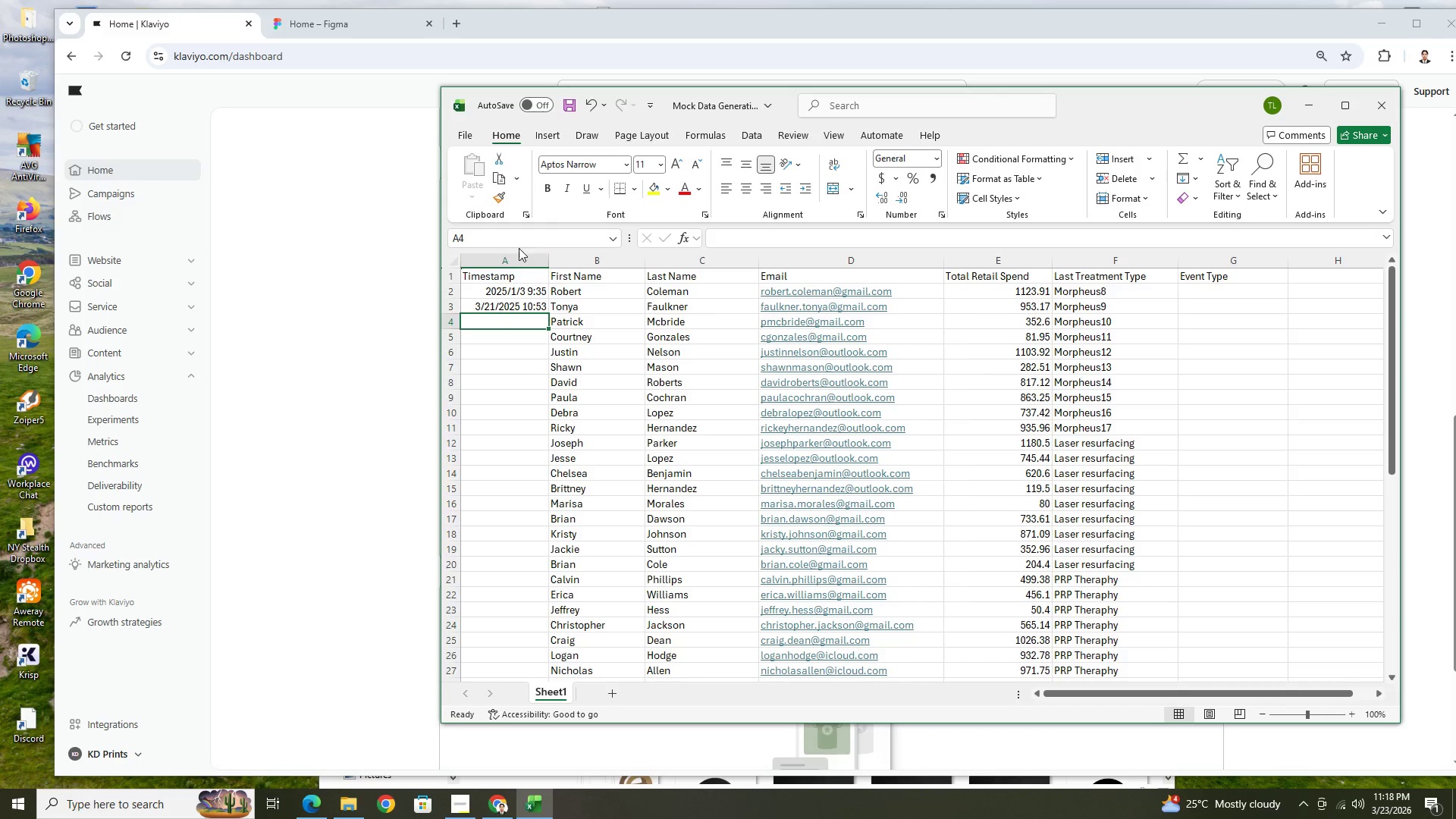 
scroll: coordinate [670, 372], scroll_direction: up, amount: 1.0
 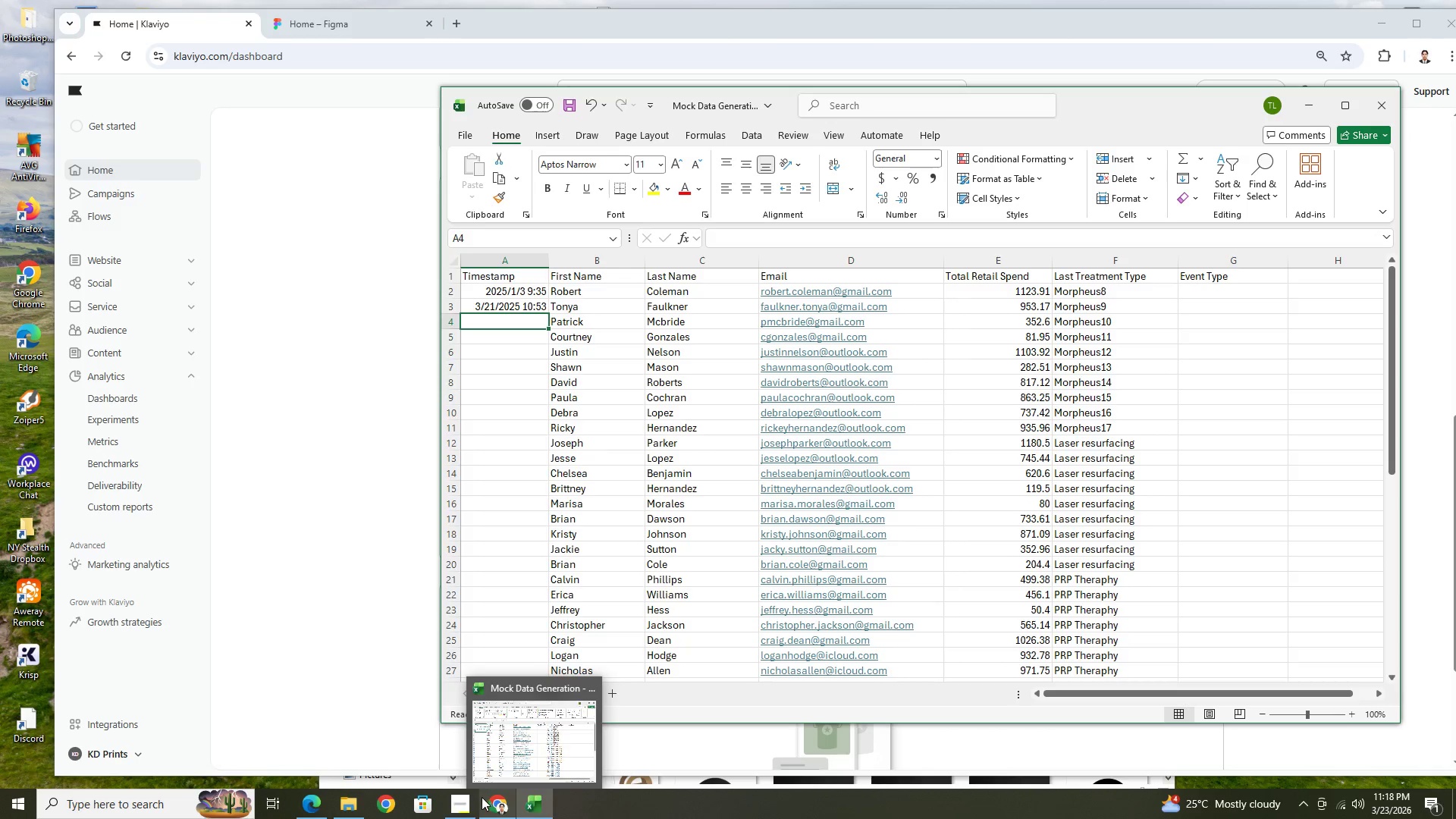 
left_click([454, 802])